 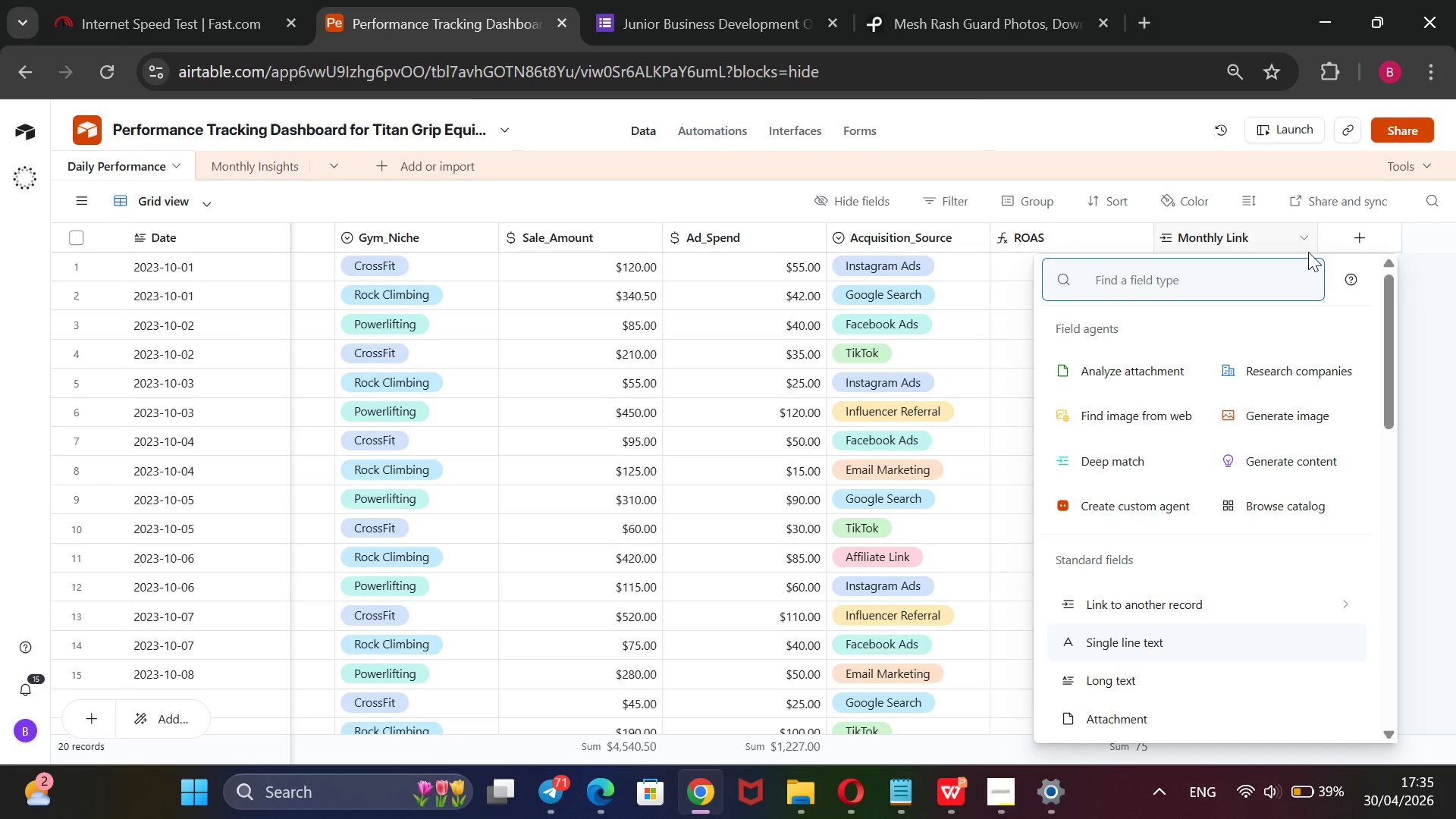 
scroll: coordinate [1181, 629], scroll_direction: down, amount: 5.0
 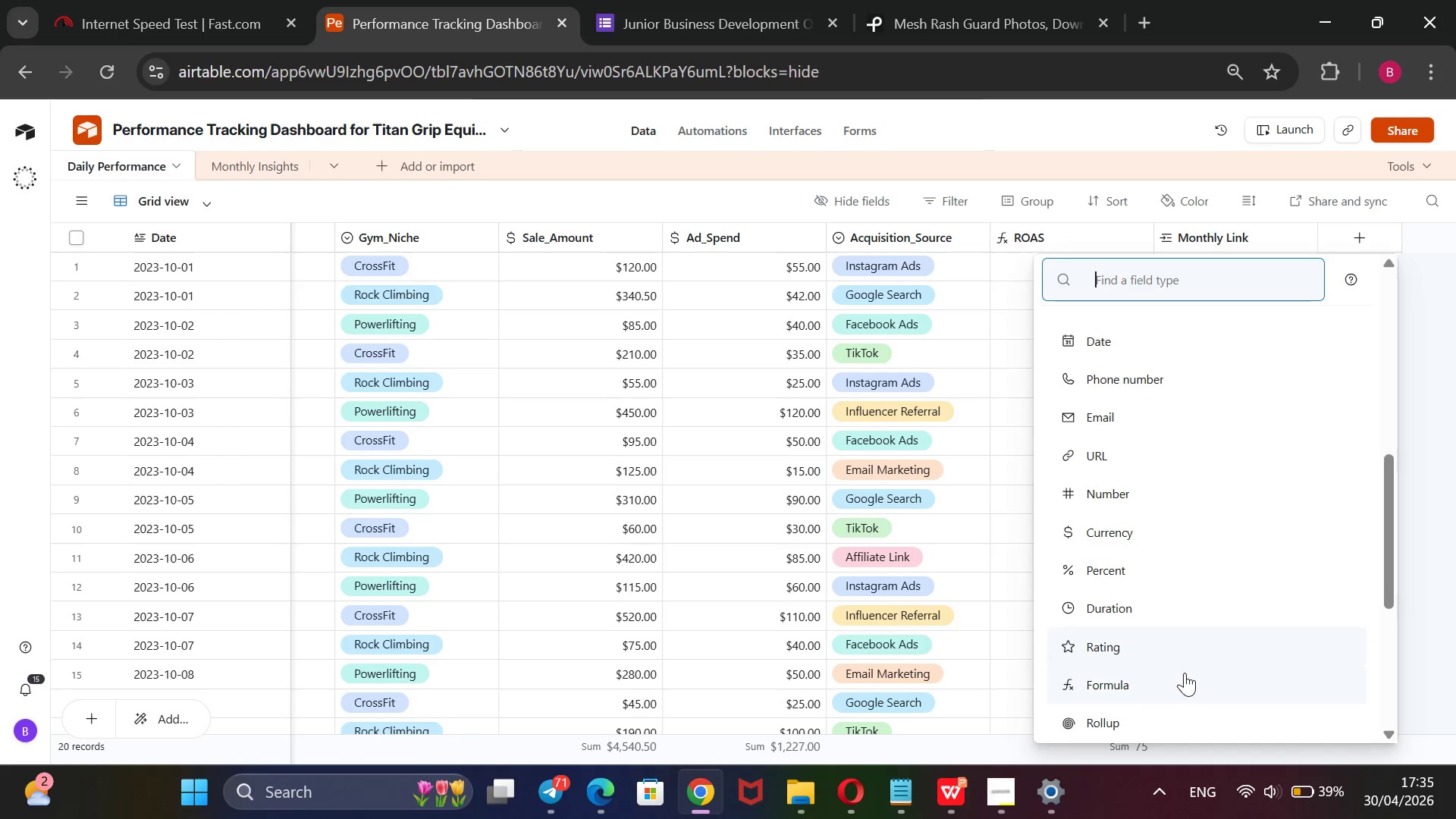 
left_click([1184, 680])
 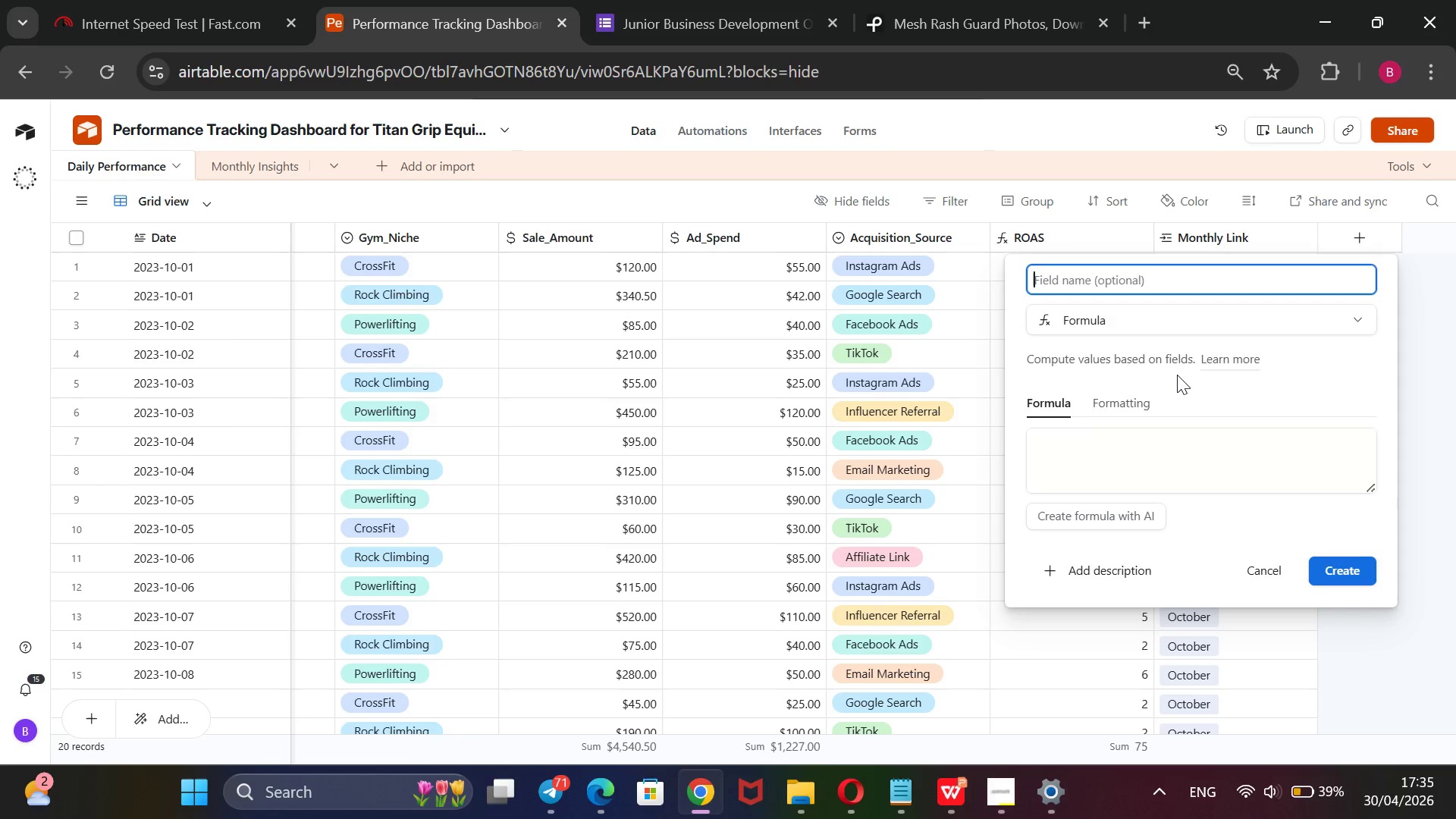 
wait(6.53)
 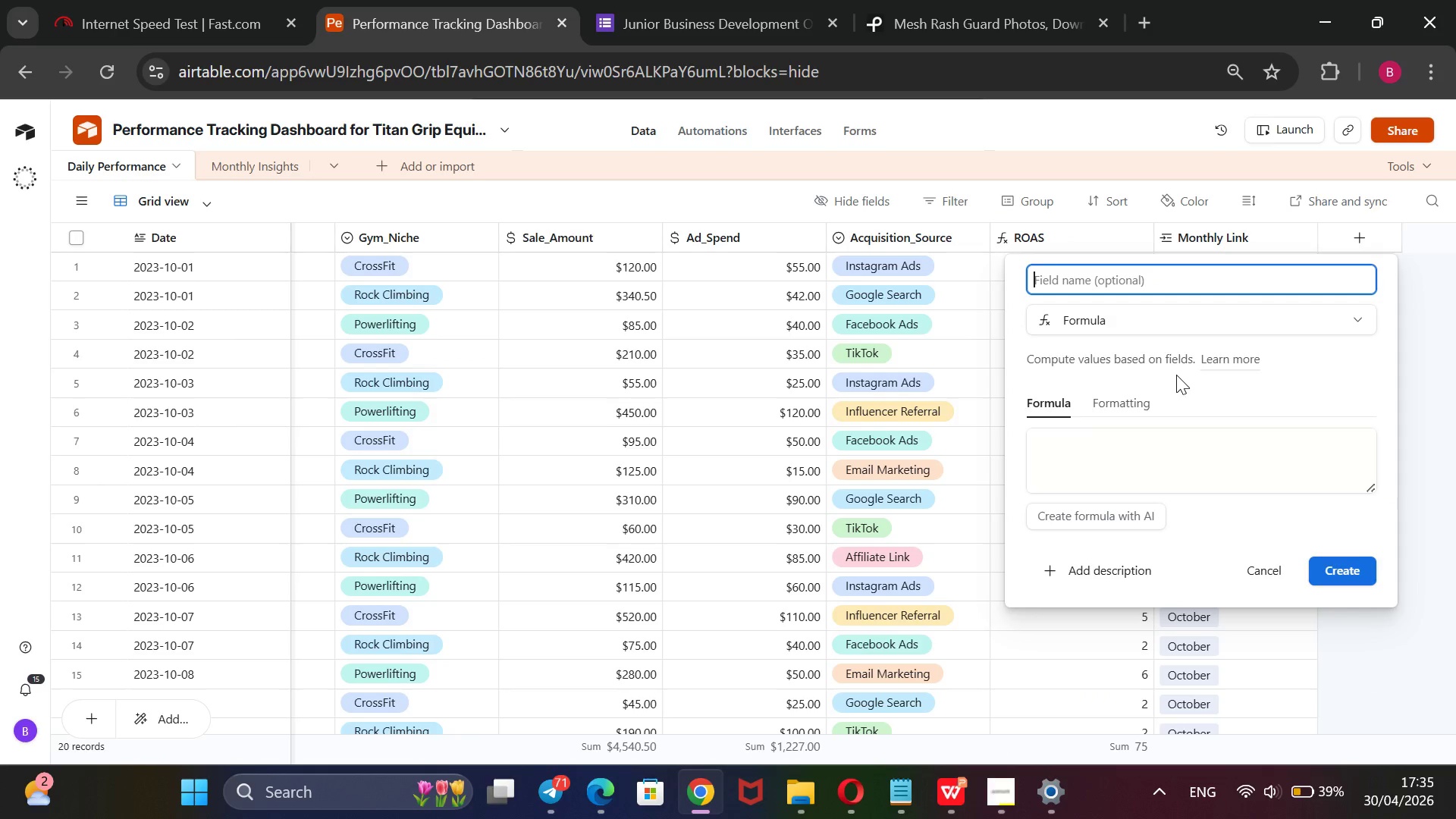 
type(LOW ROAS Flag)
 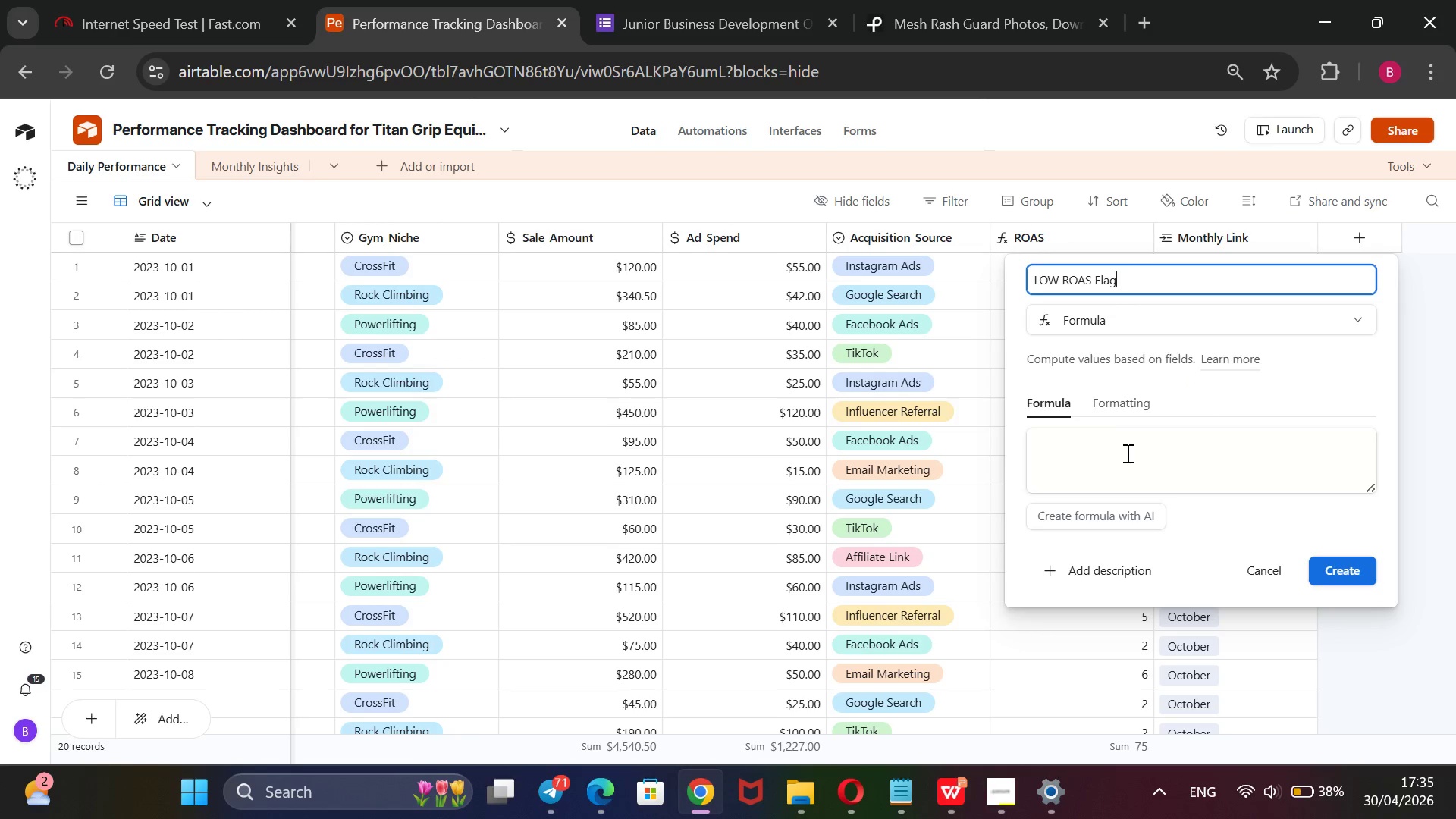 
left_click([1123, 457])
 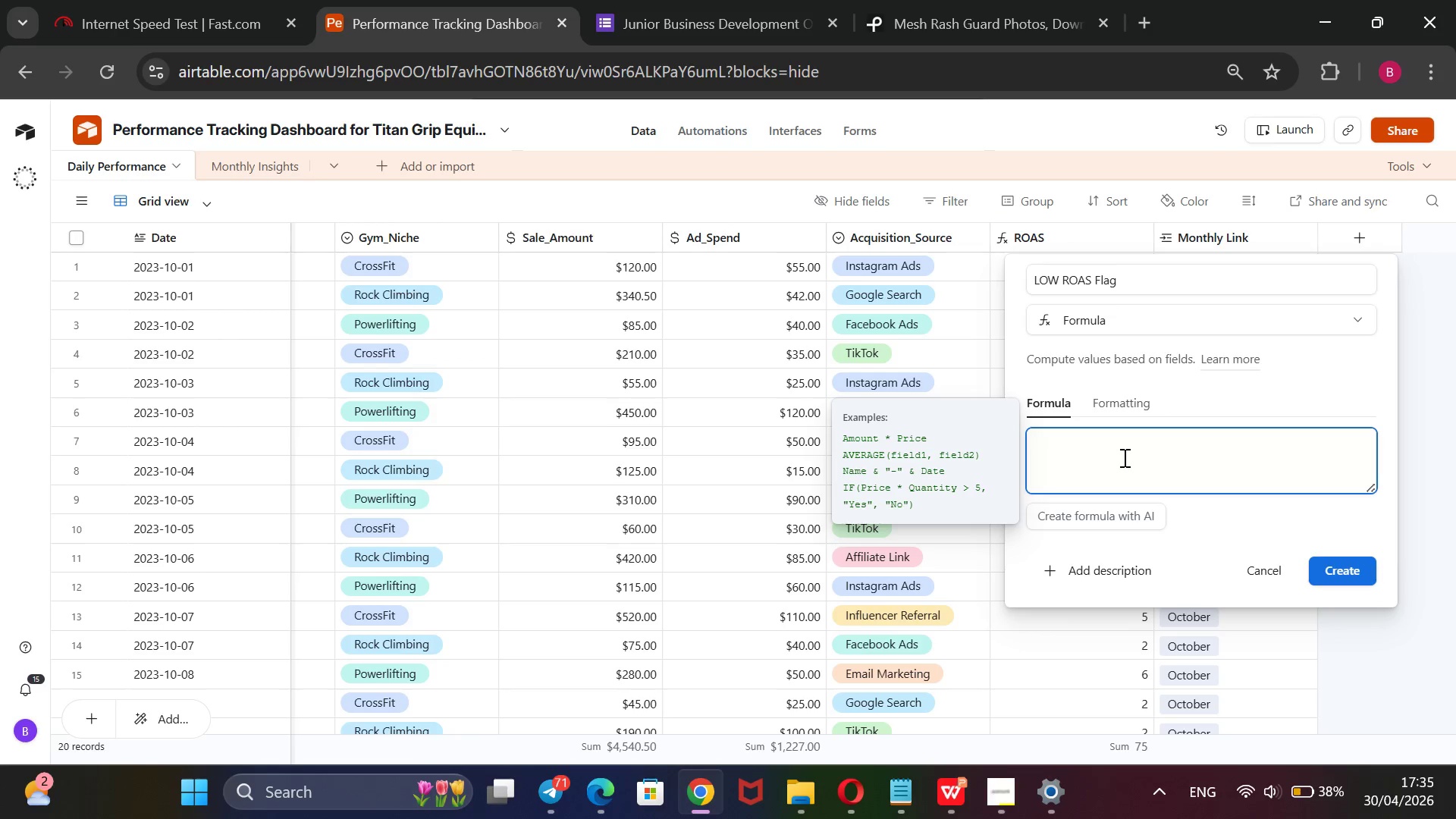 
wait(9.74)
 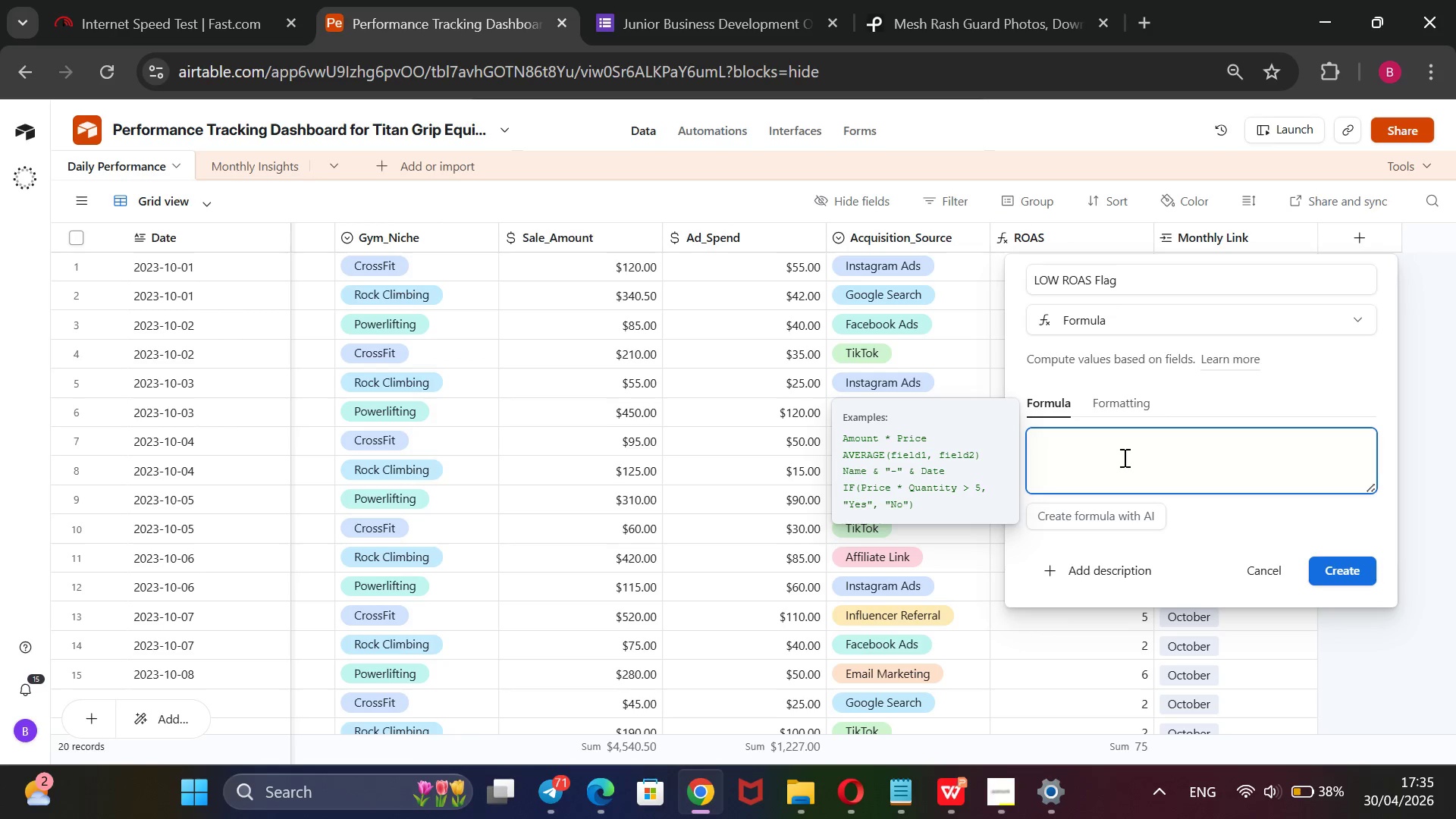 
type(IF ())
 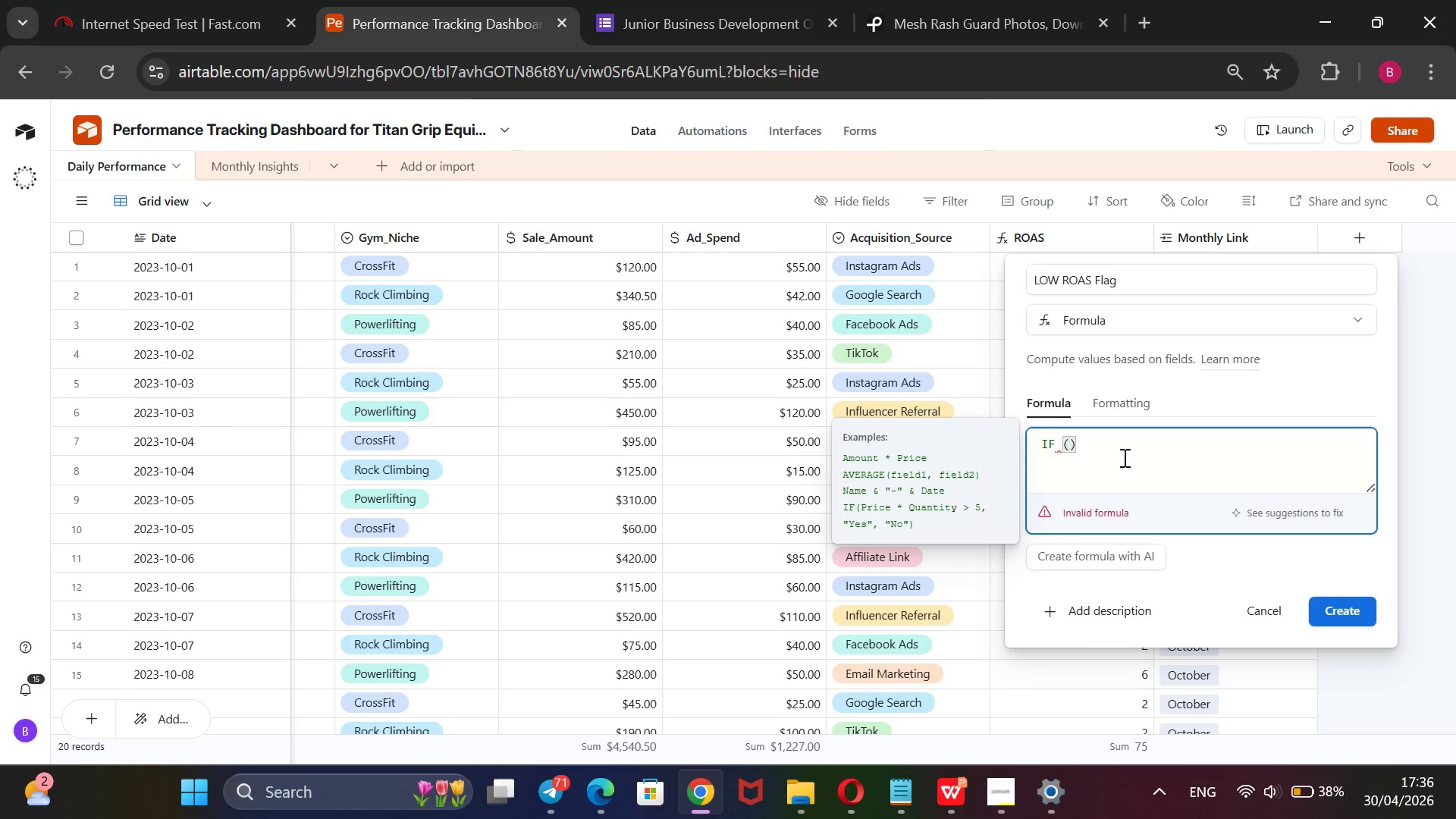 
key(ArrowLeft)
 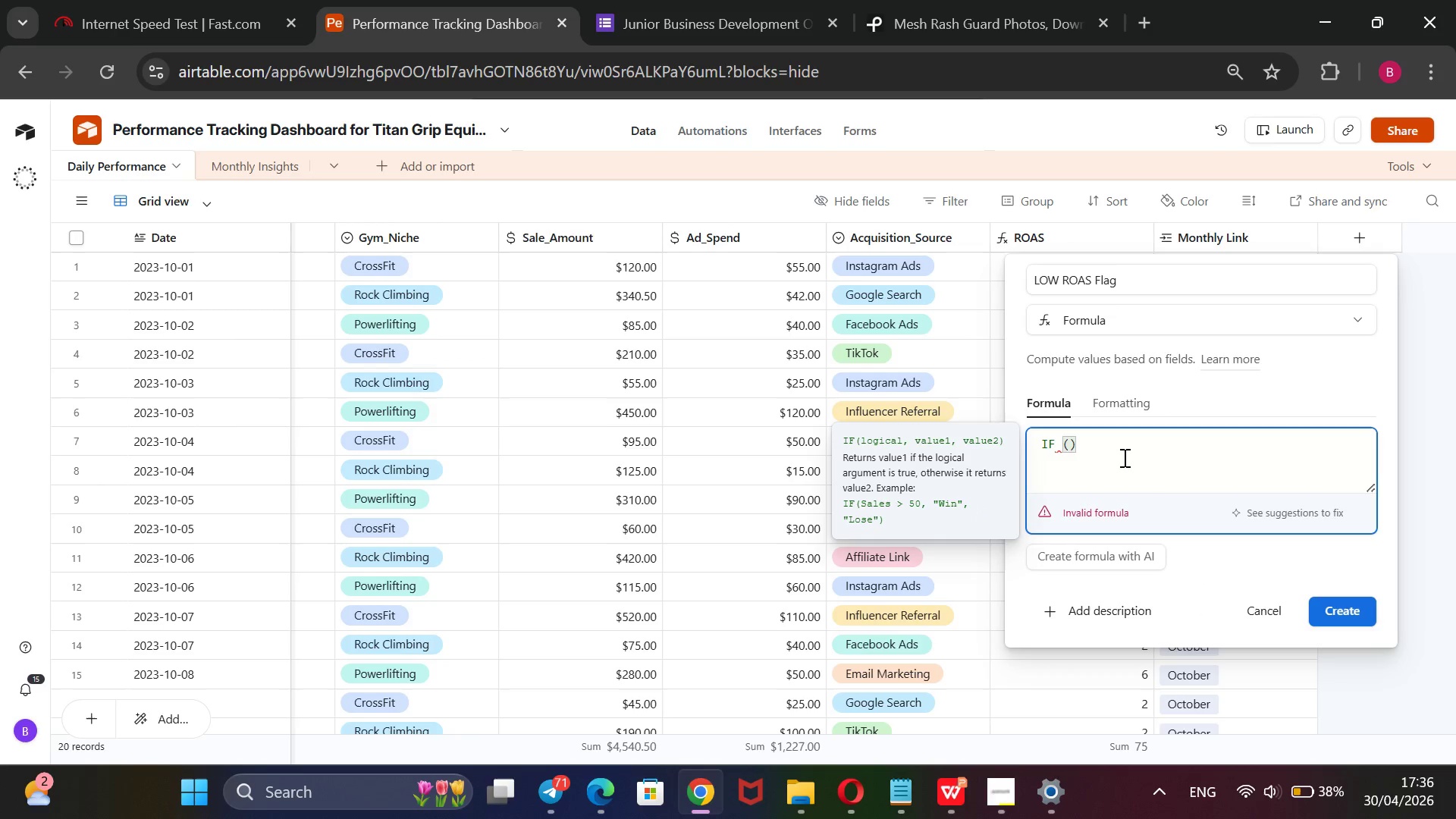 
key(Shift+BracketLeft)
 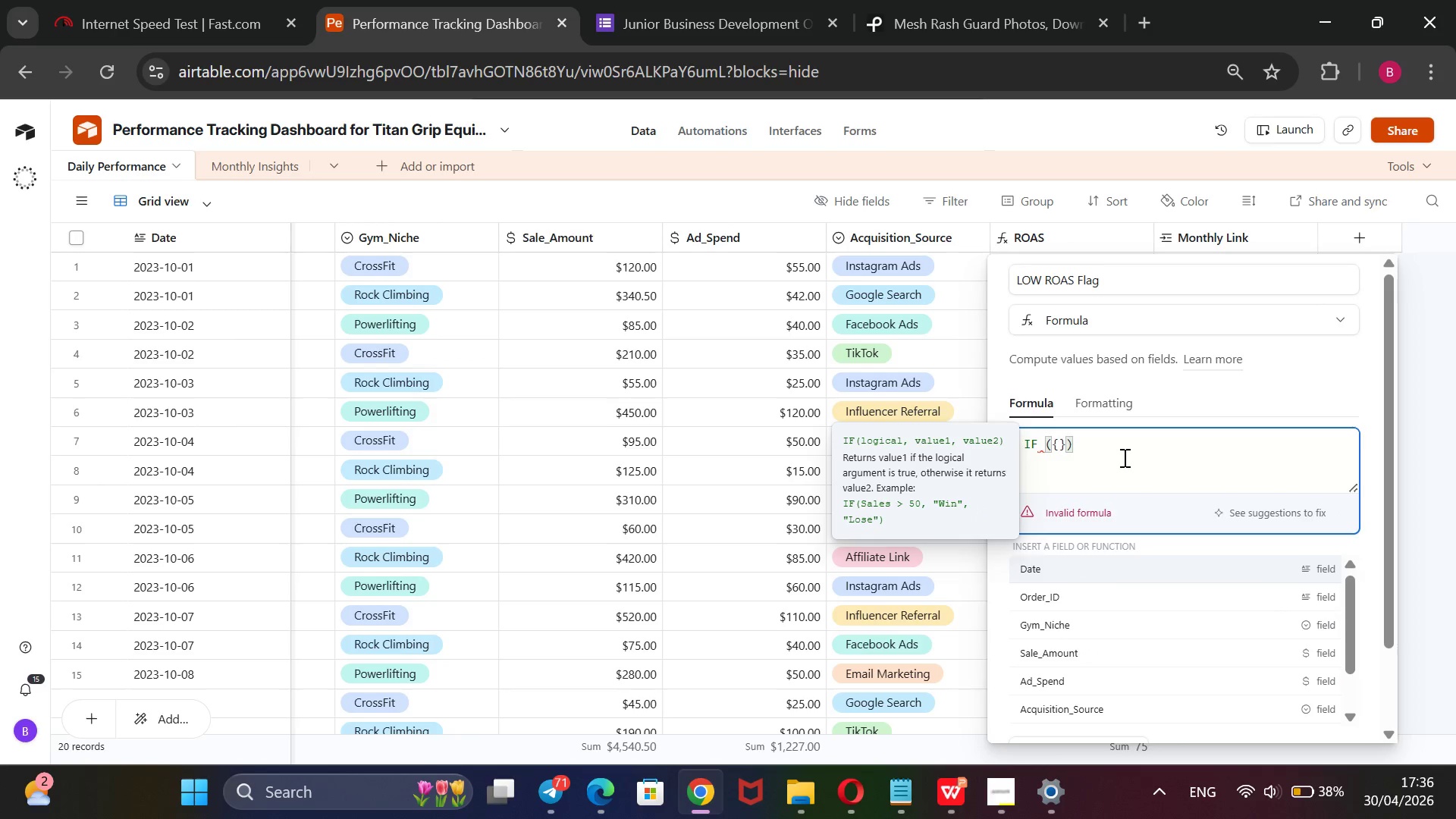 
key(ArrowDown)
 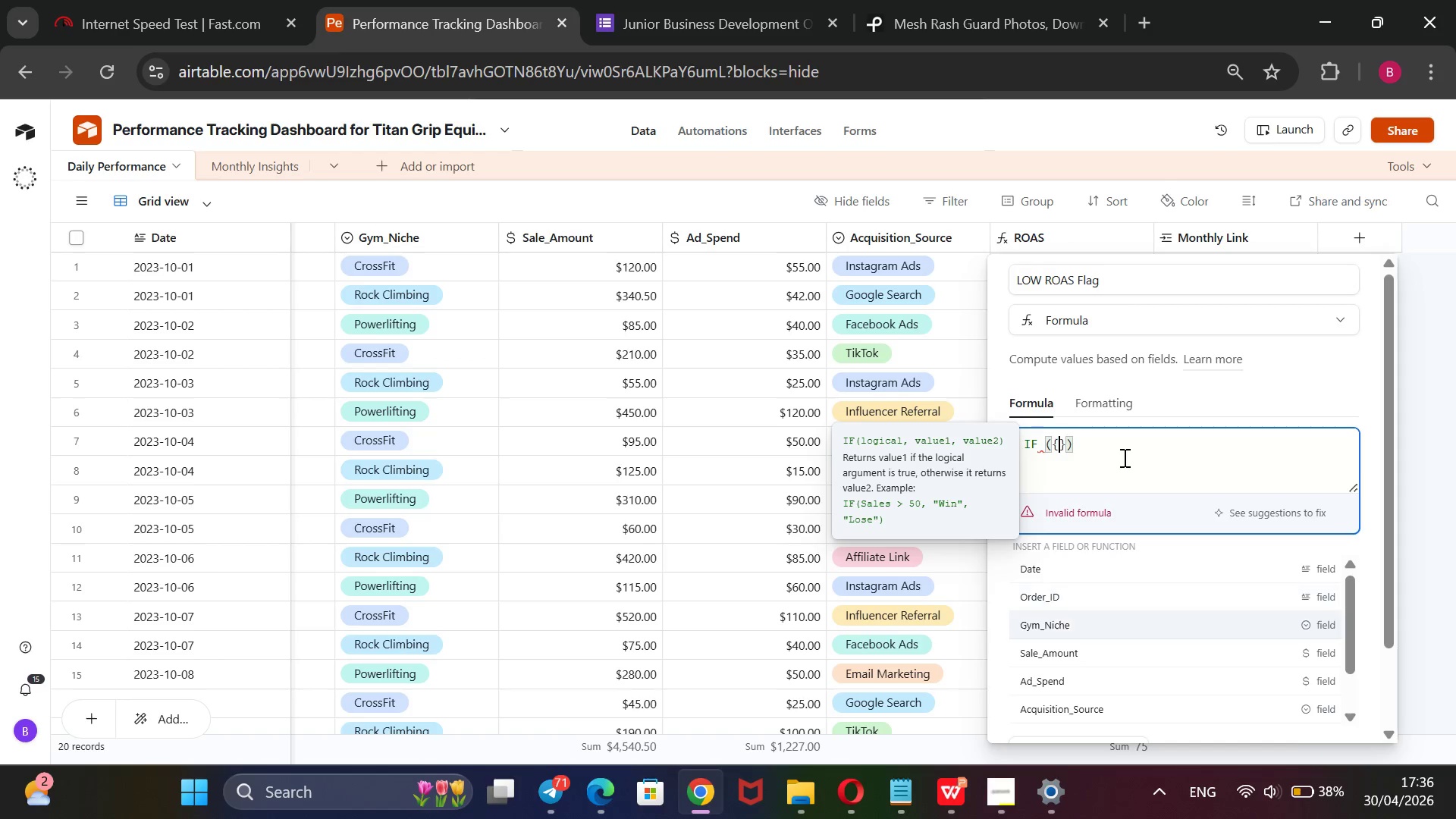 
key(ArrowDown)
 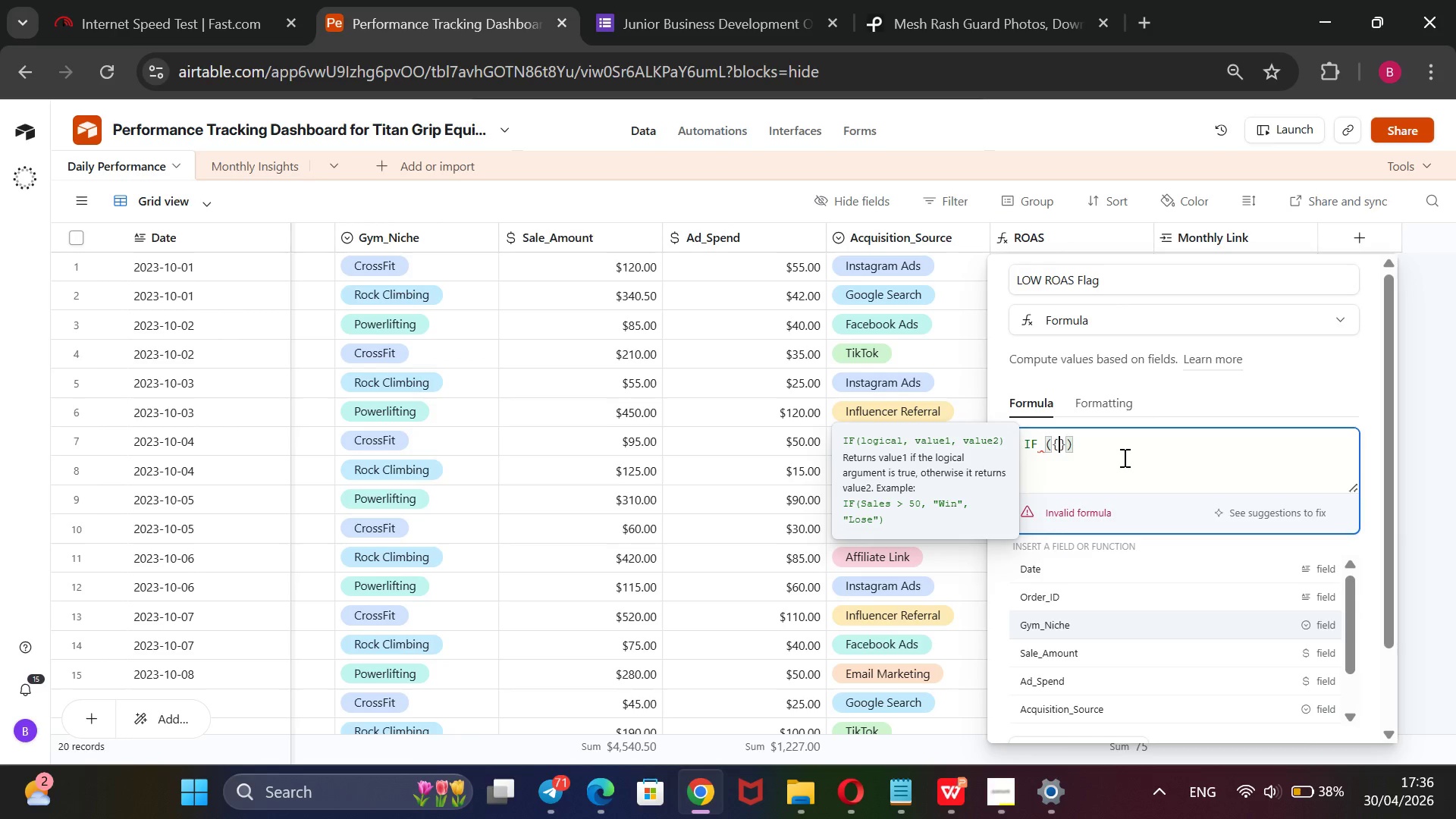 
key(ArrowDown)
 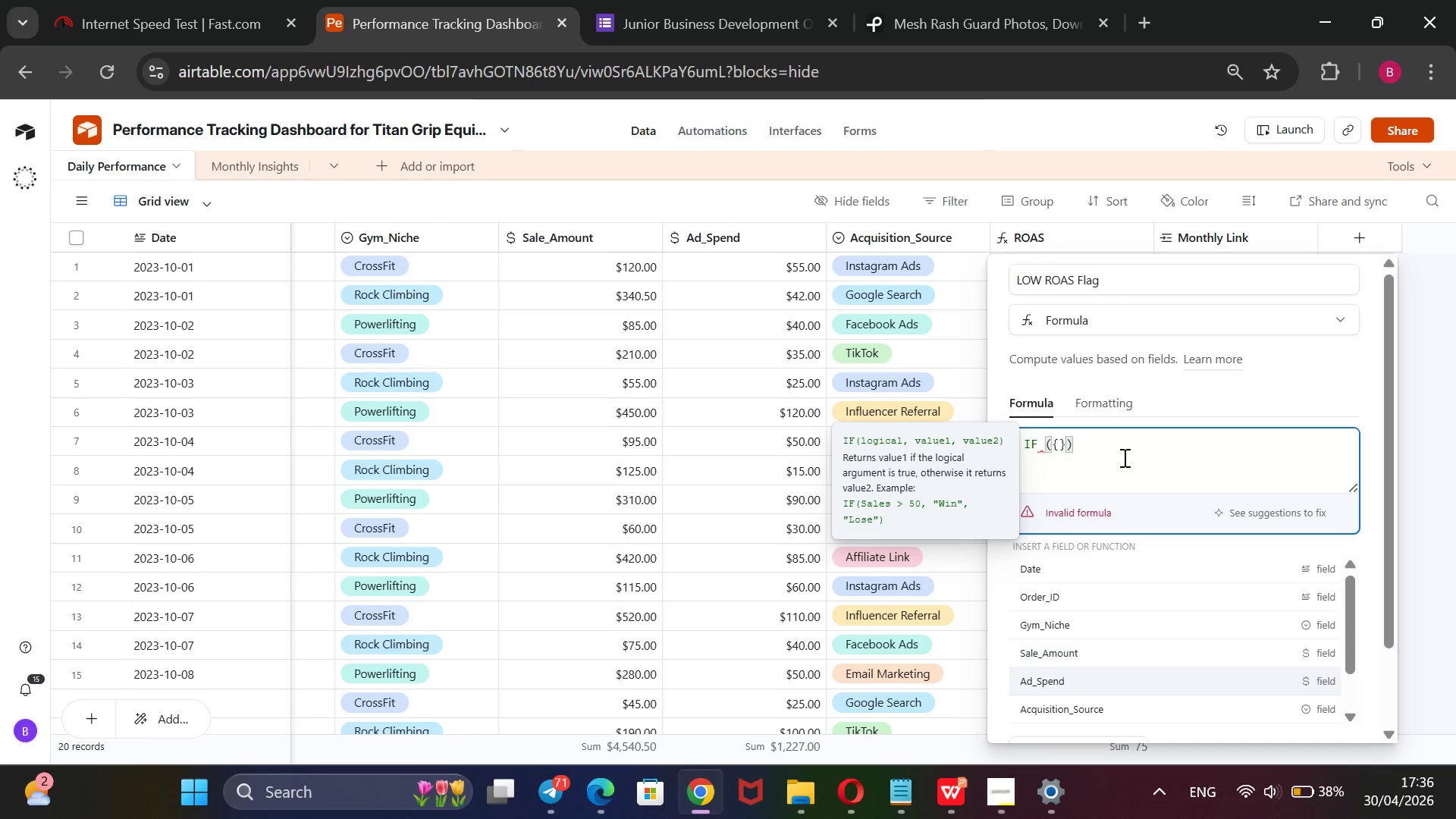 
key(ArrowDown)
 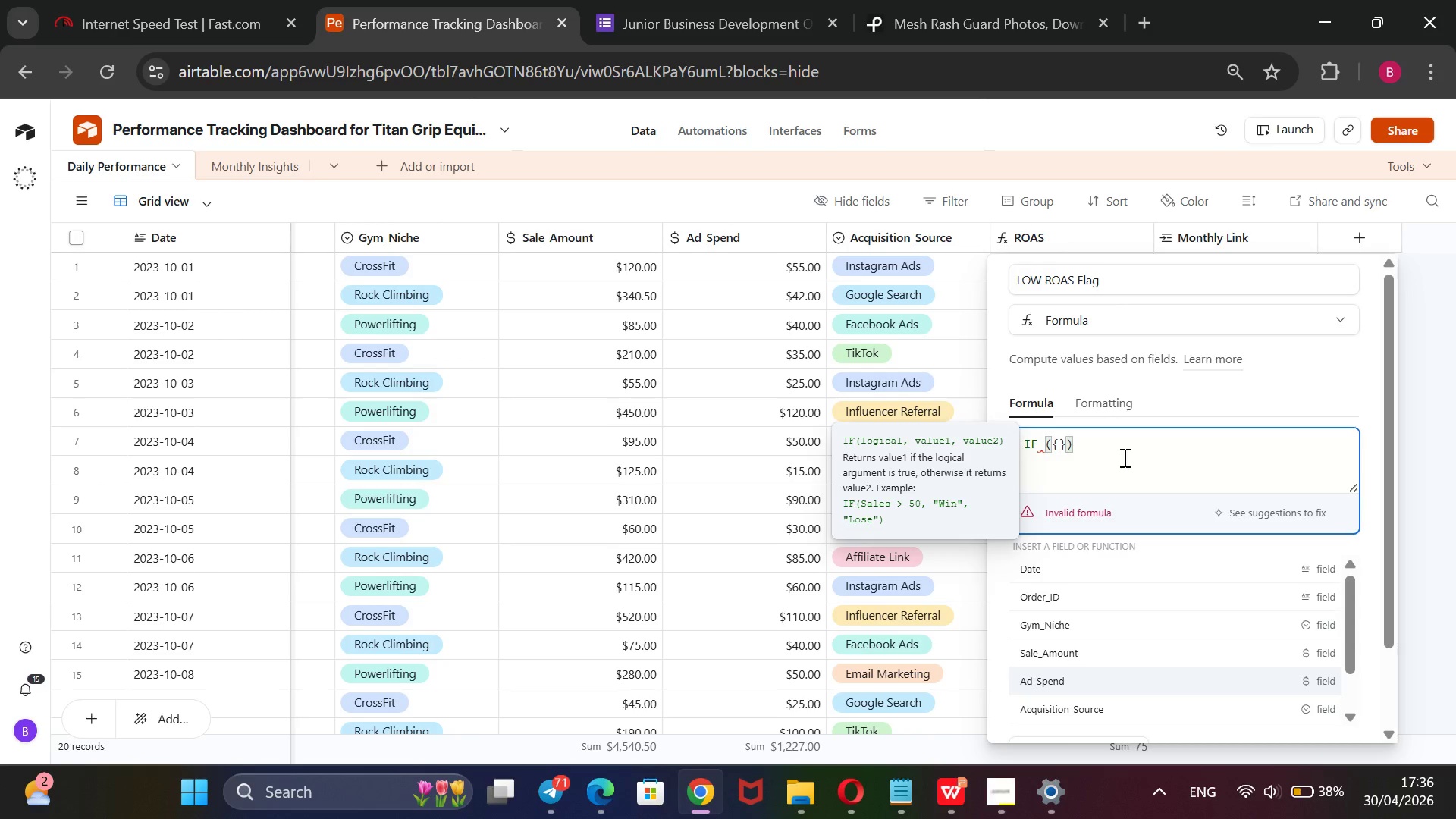 
key(ArrowDown)
 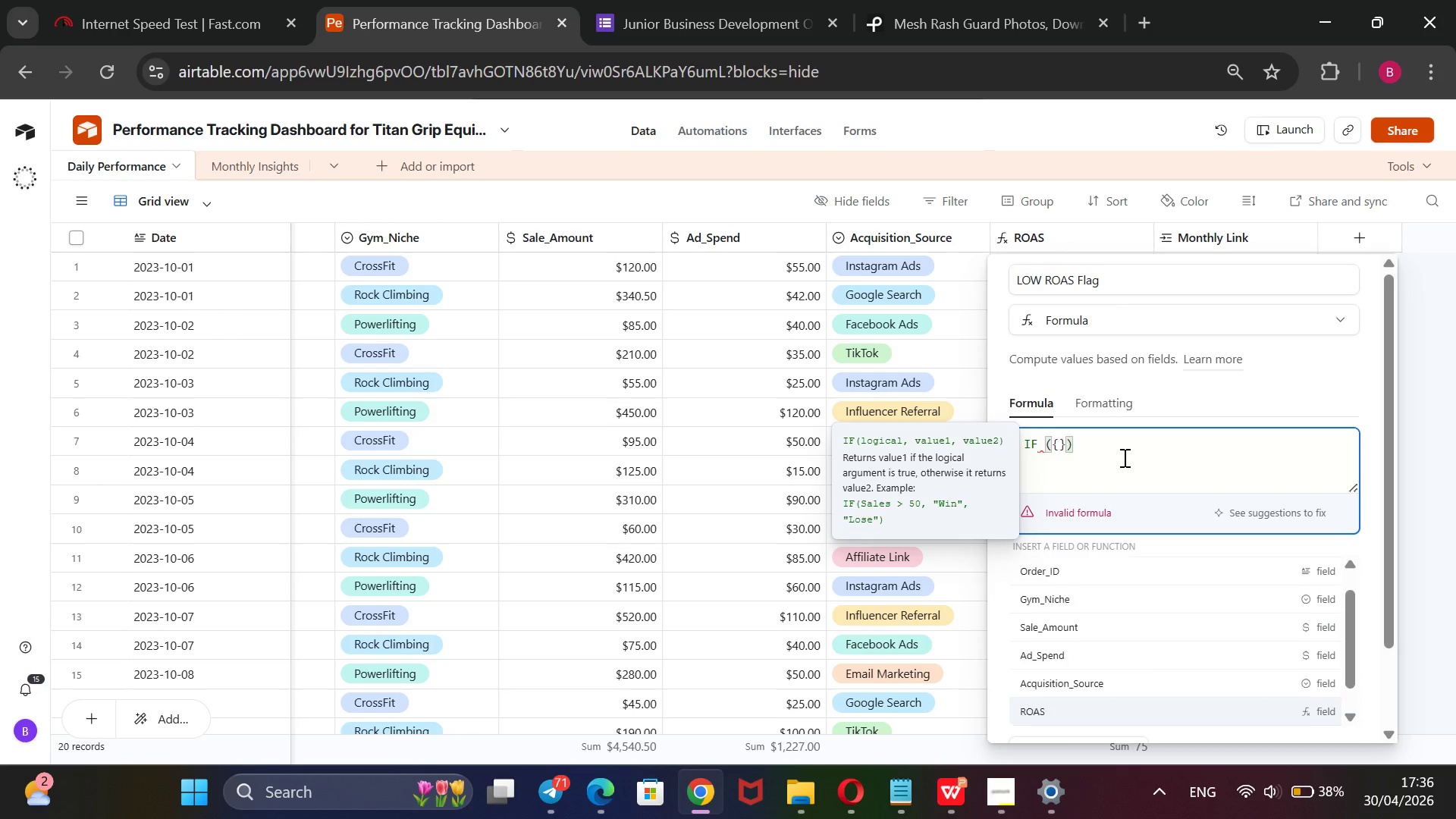 
key(ArrowDown)
 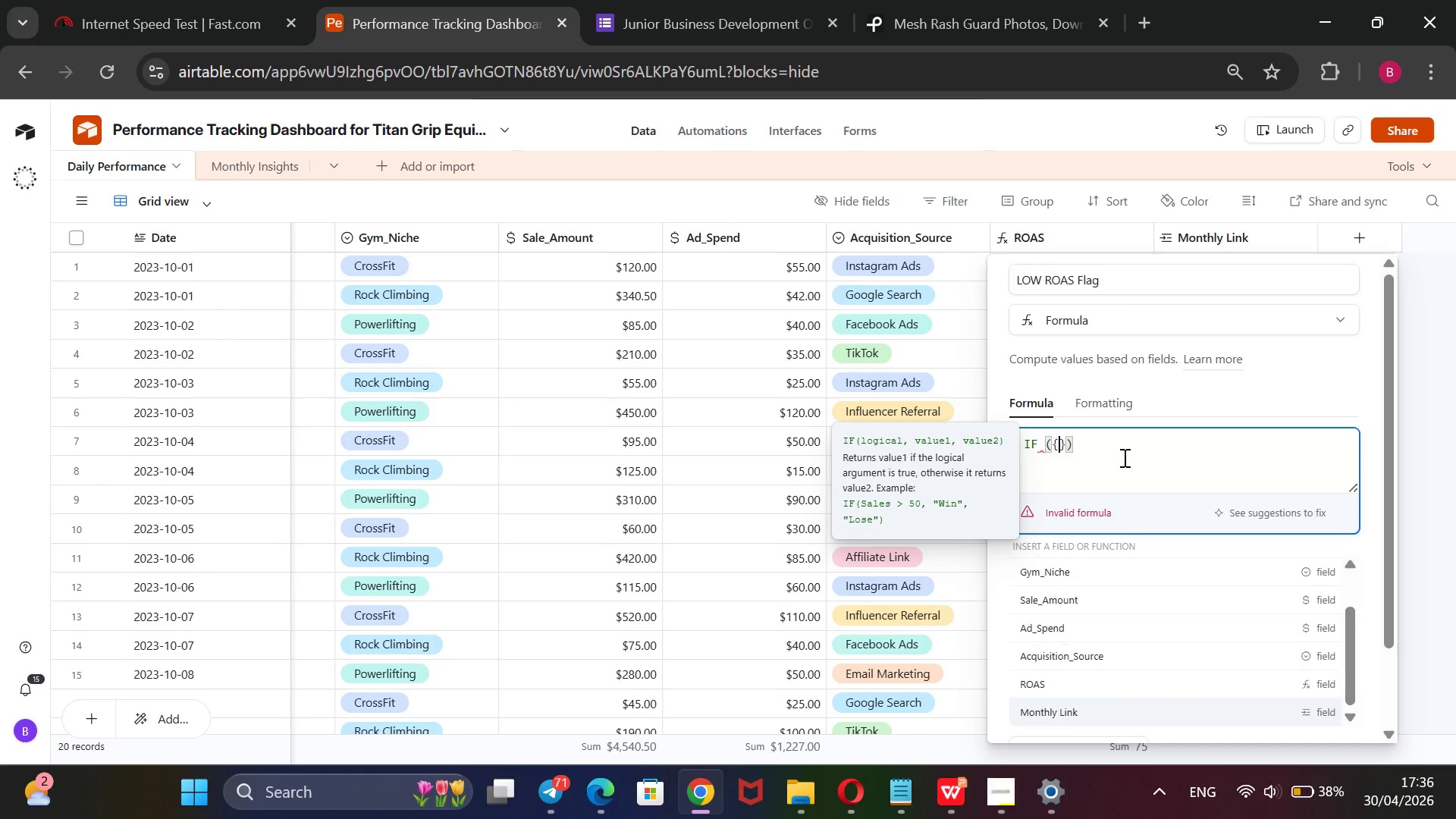 
key(ArrowDown)
 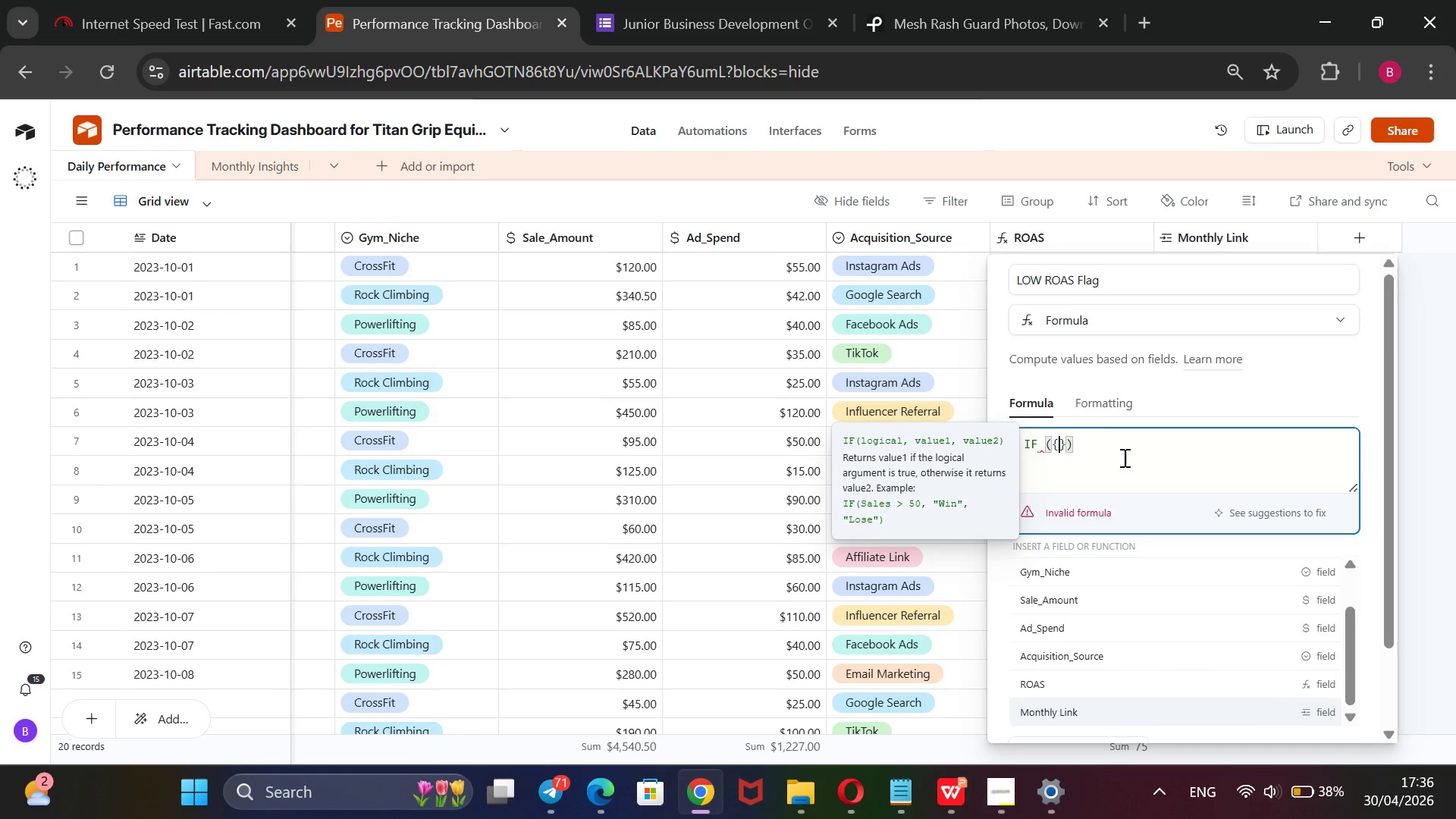 
key(ArrowUp)
 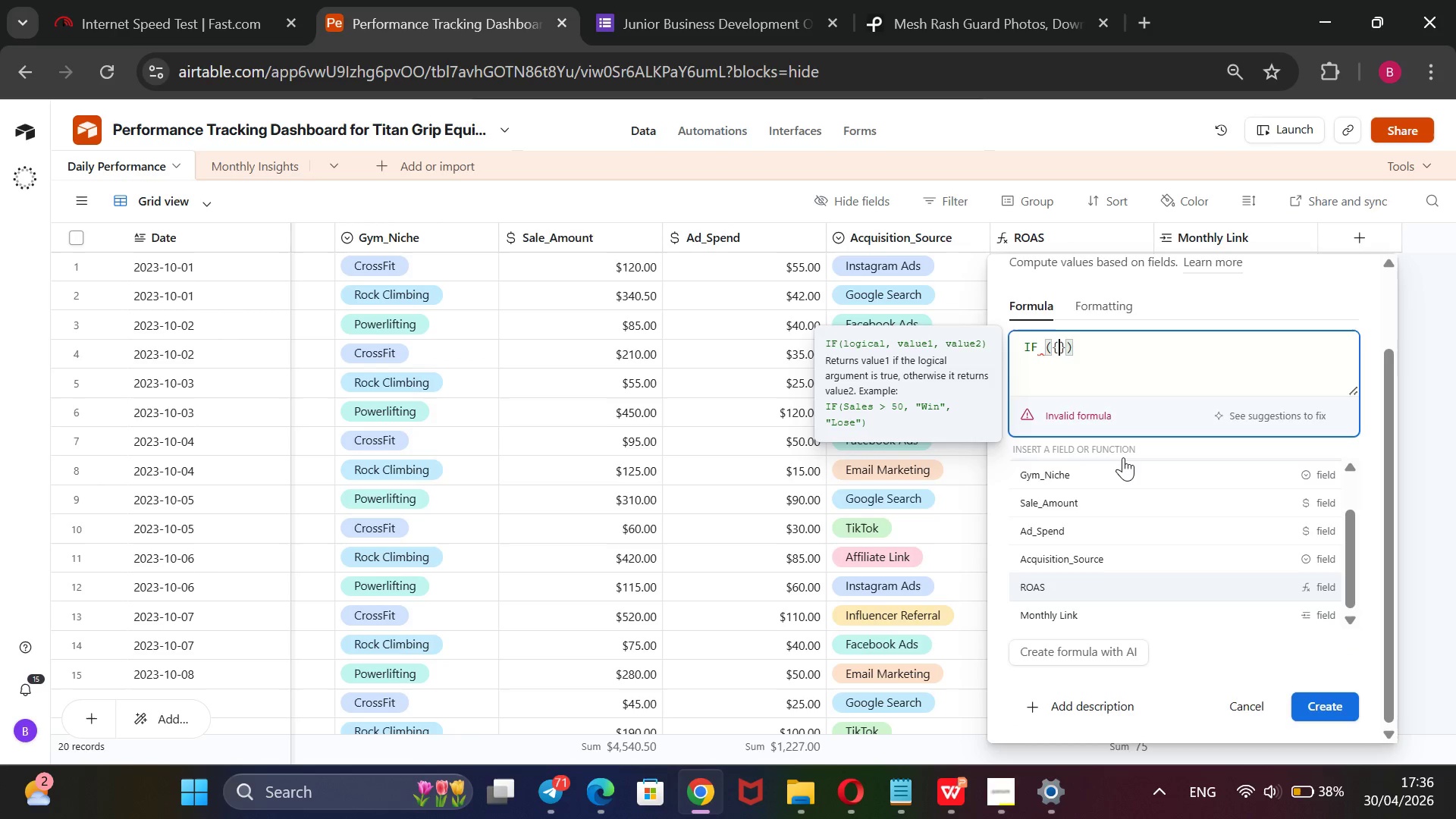 
key(Enter)
 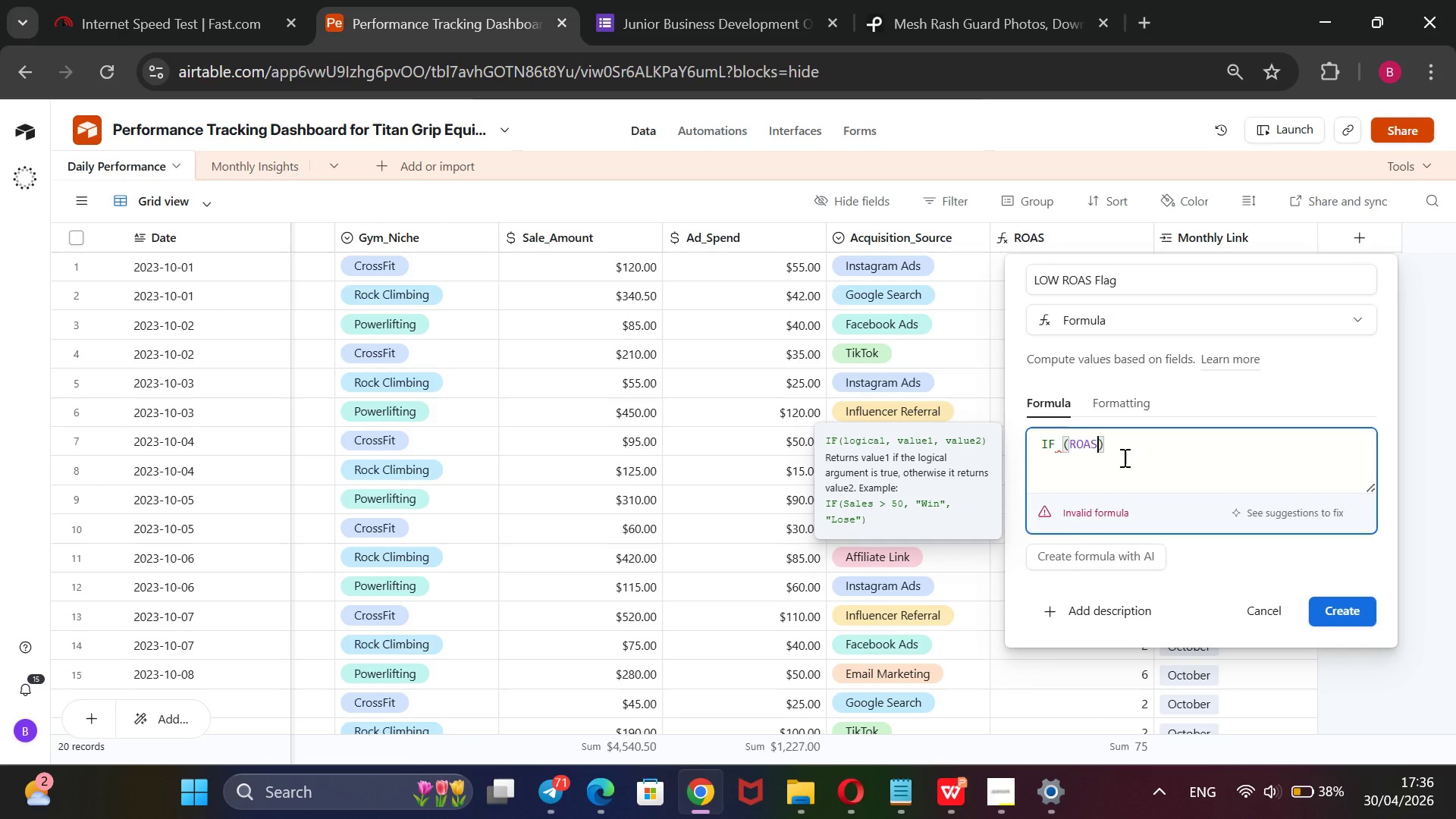 
key(Shift+BracketRight)
 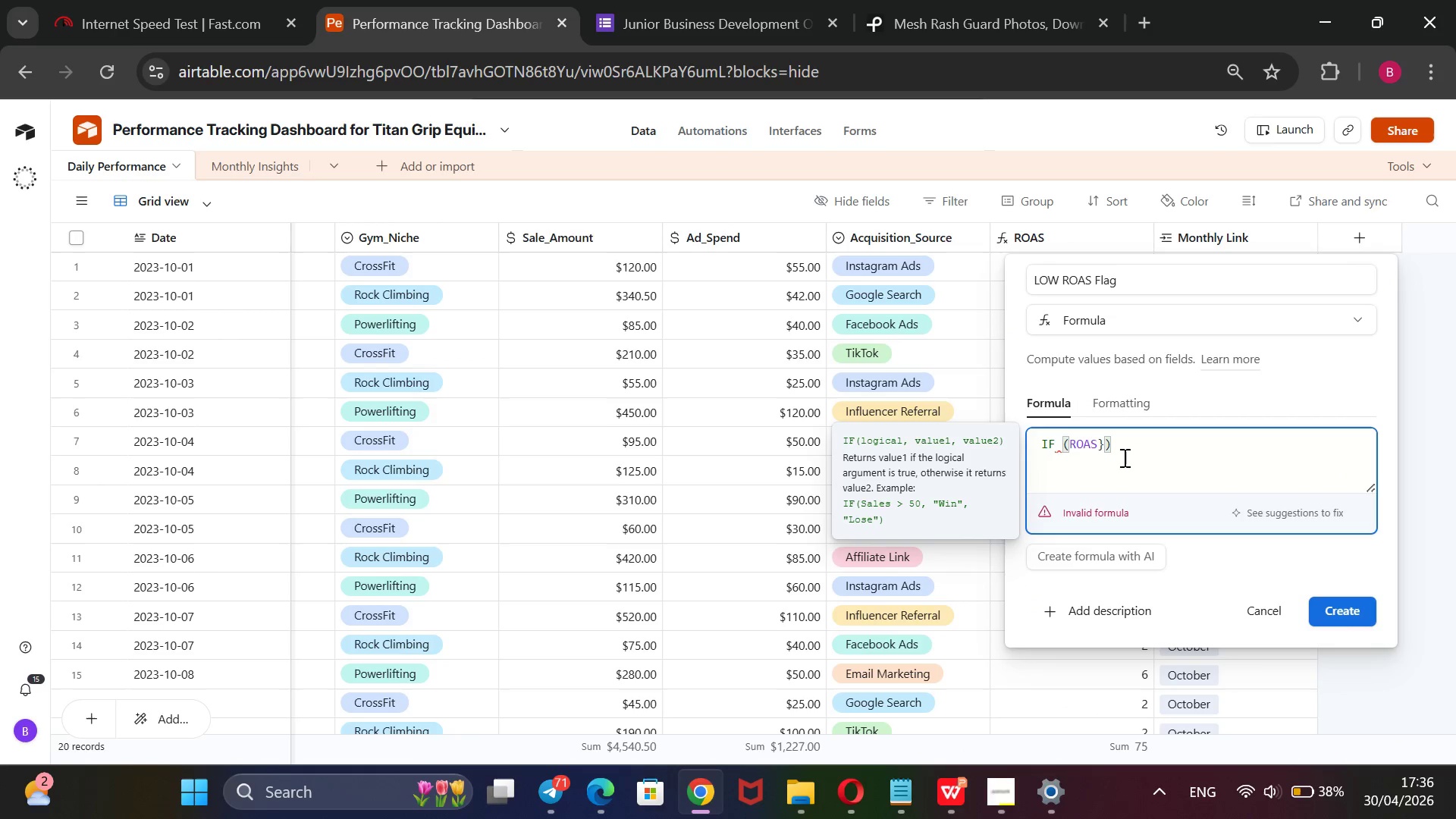 
key(ArrowLeft)
 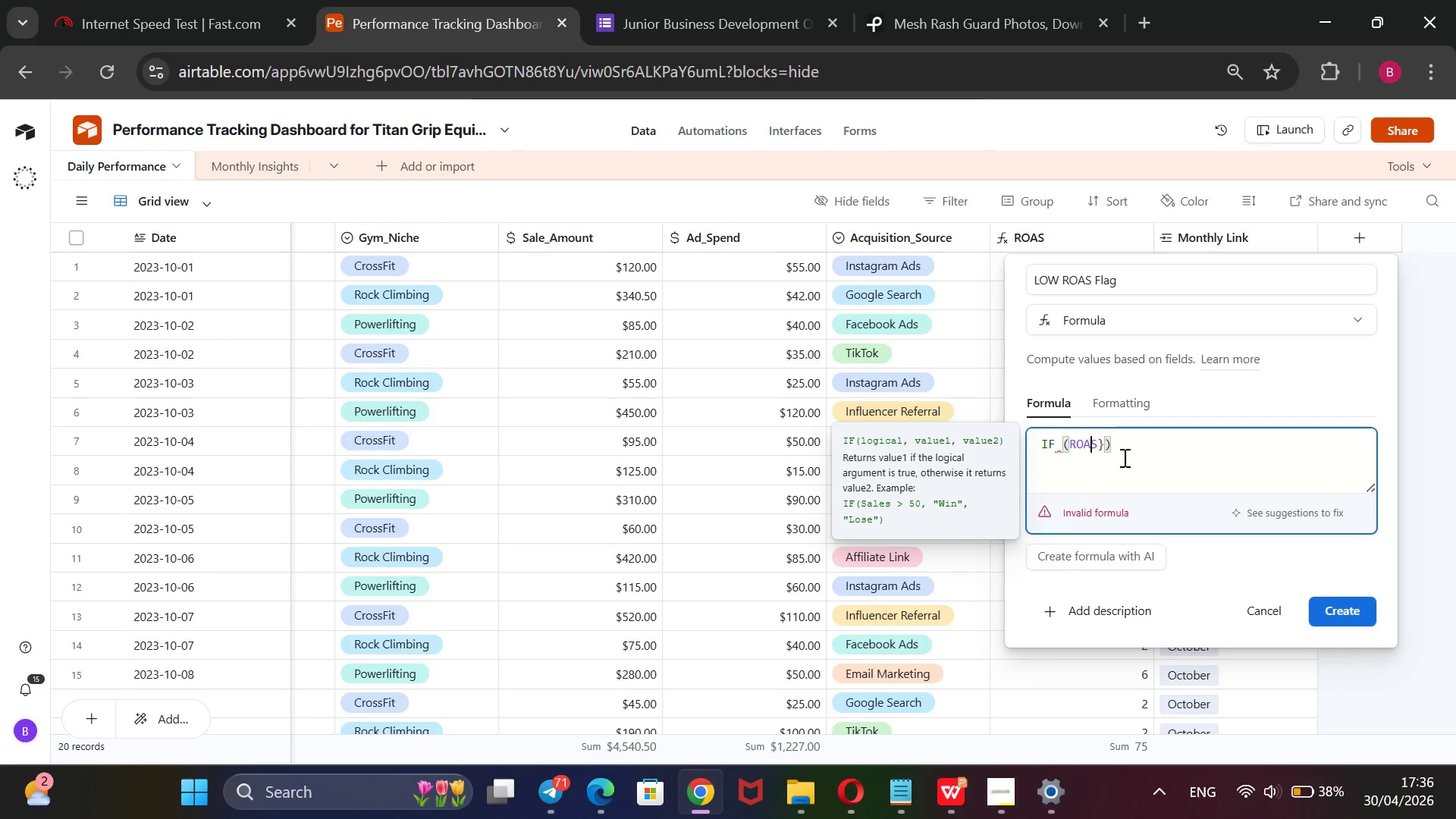 
key(ArrowLeft)
 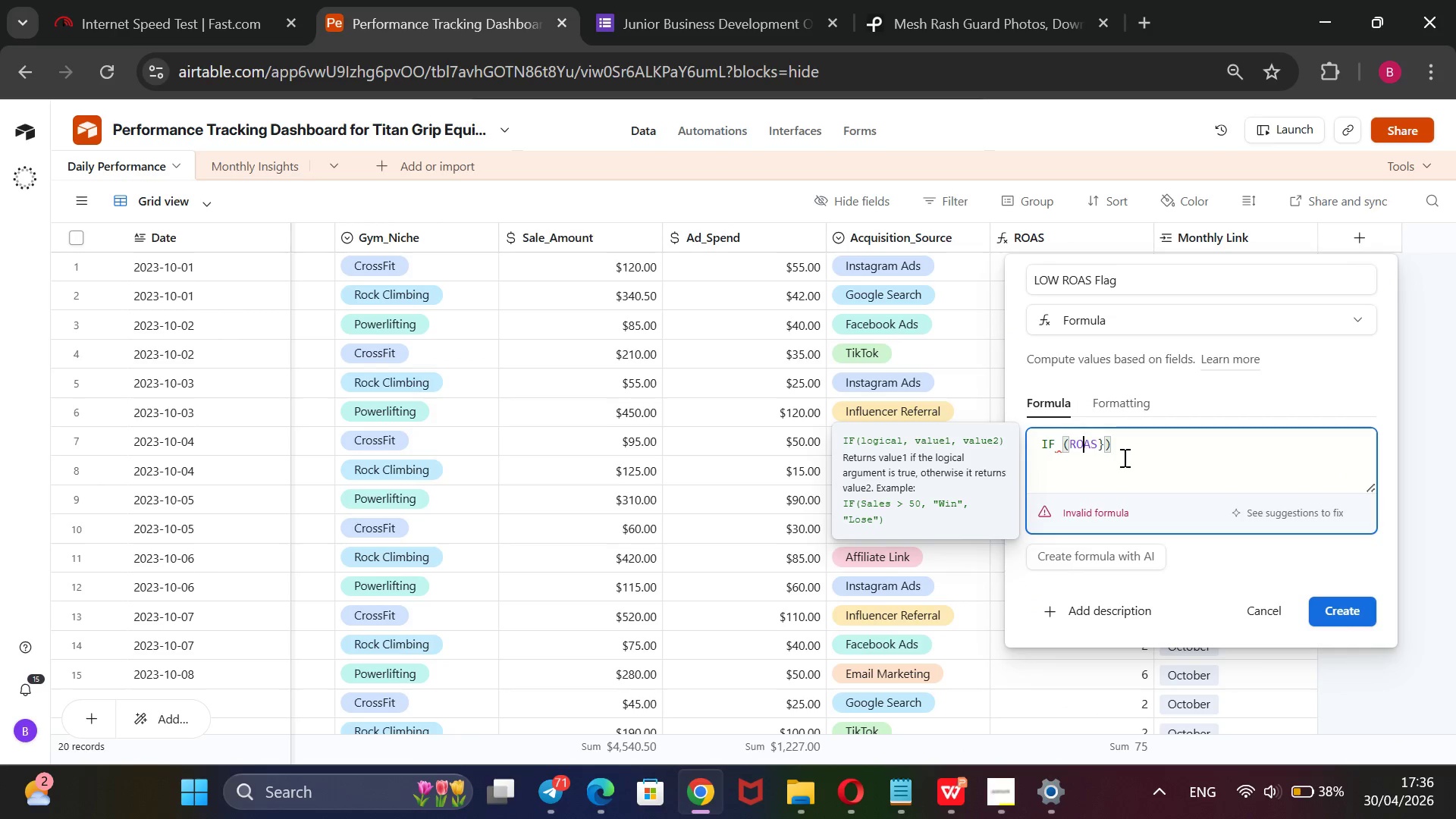 
key(ArrowLeft)
 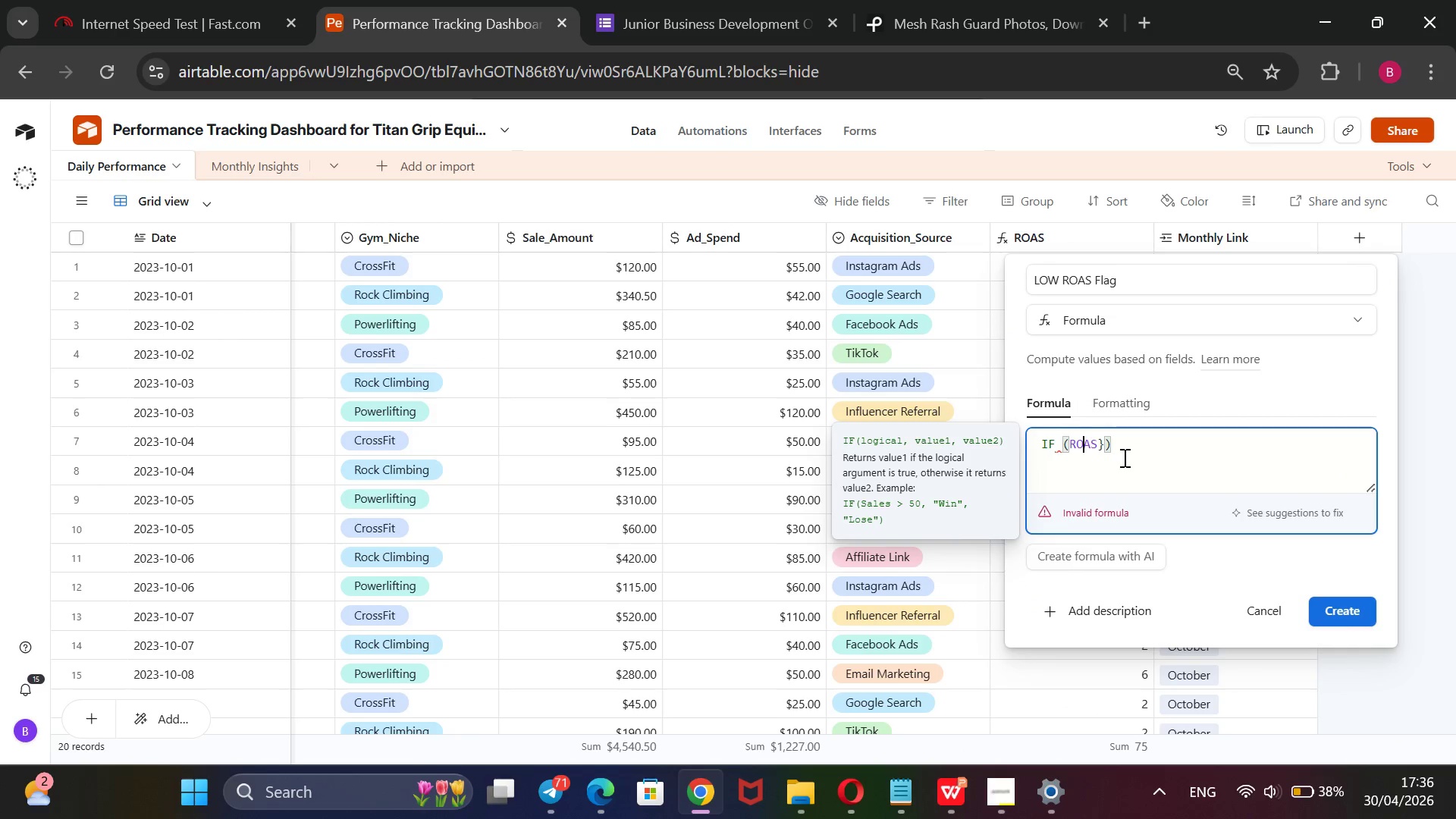 
key(ArrowLeft)
 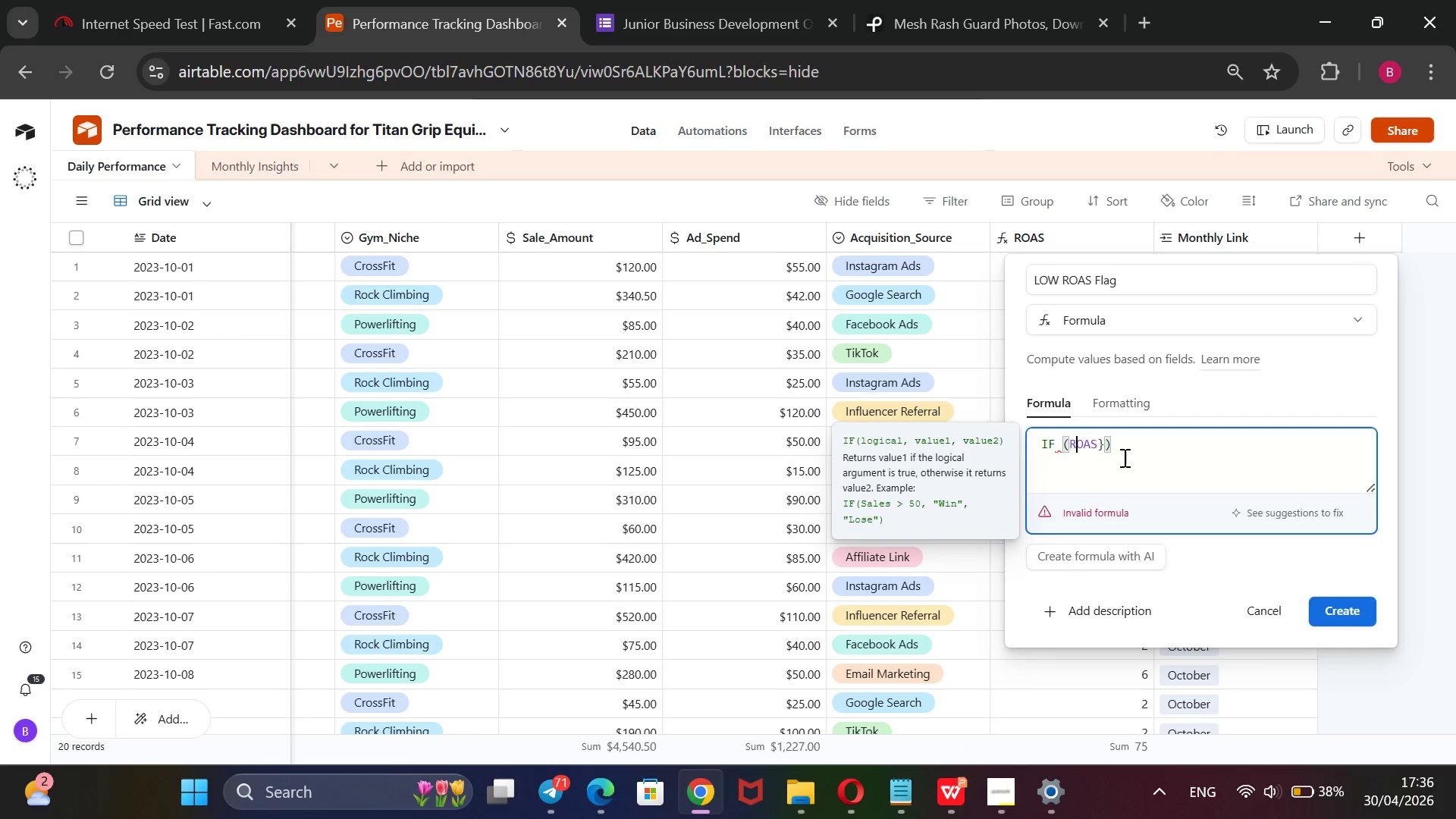 
key(ArrowLeft)
 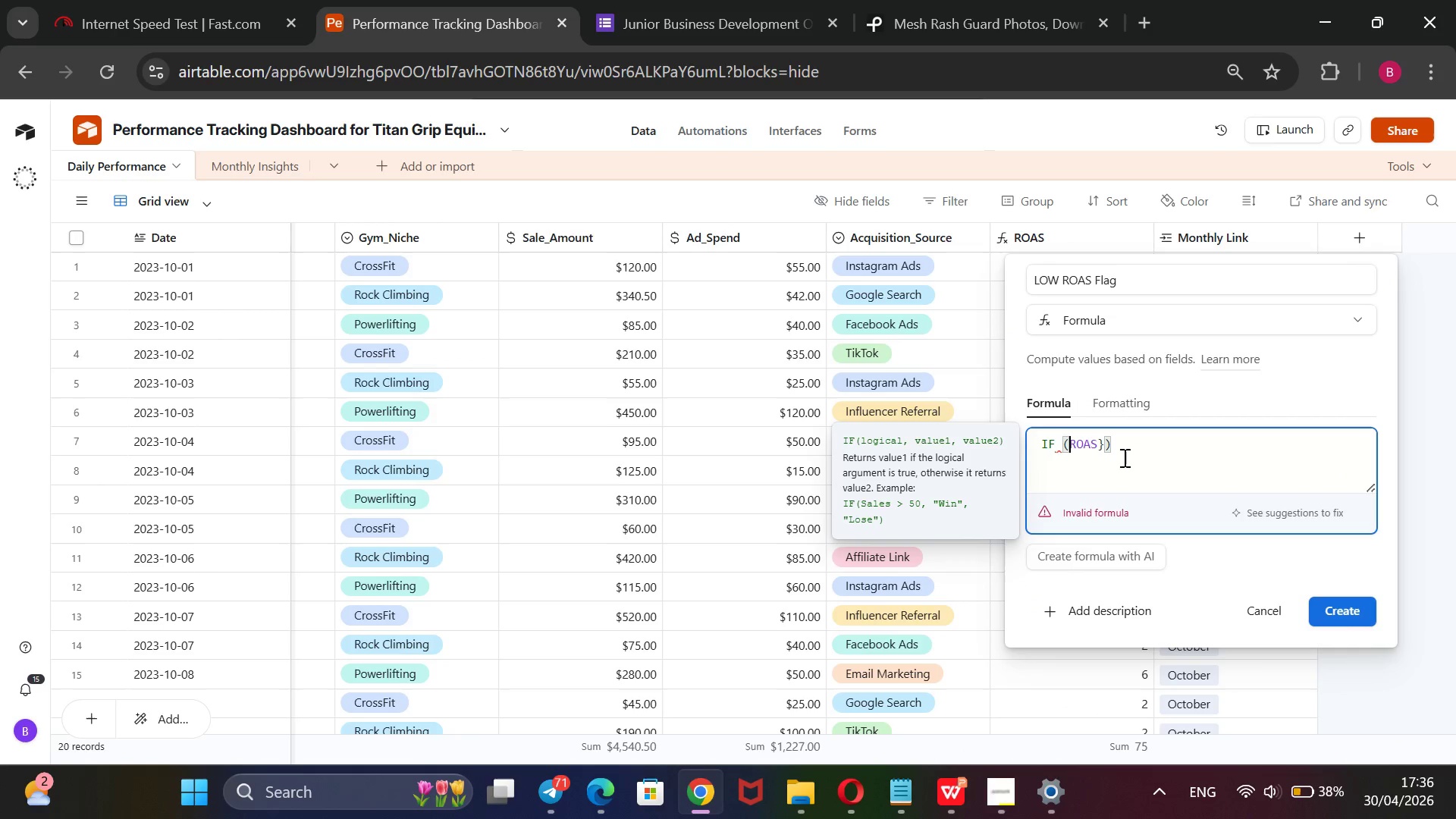 
key(Shift+BracketLeft)
 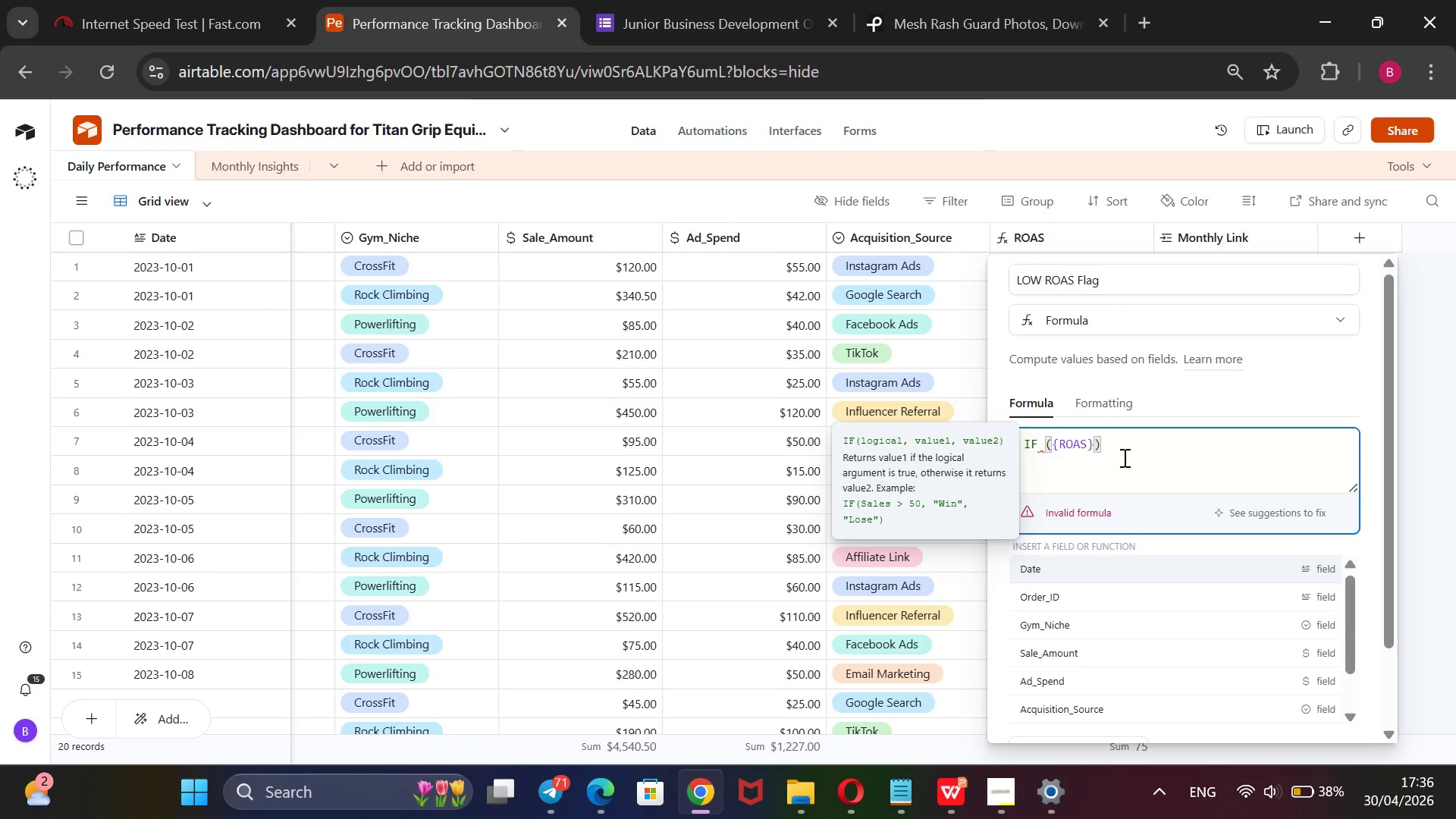 
key(ArrowLeft)
 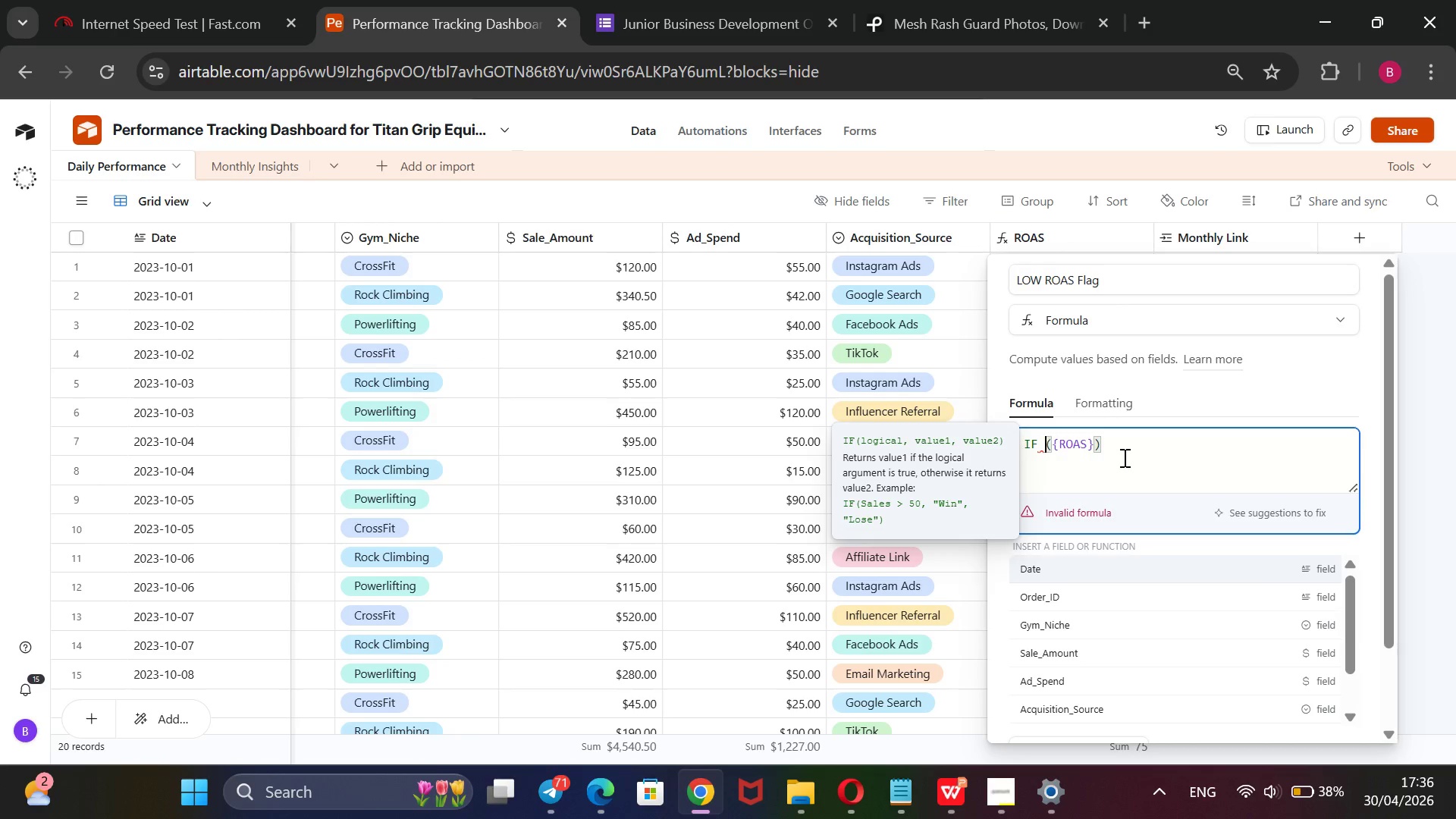 
key(ArrowLeft)
 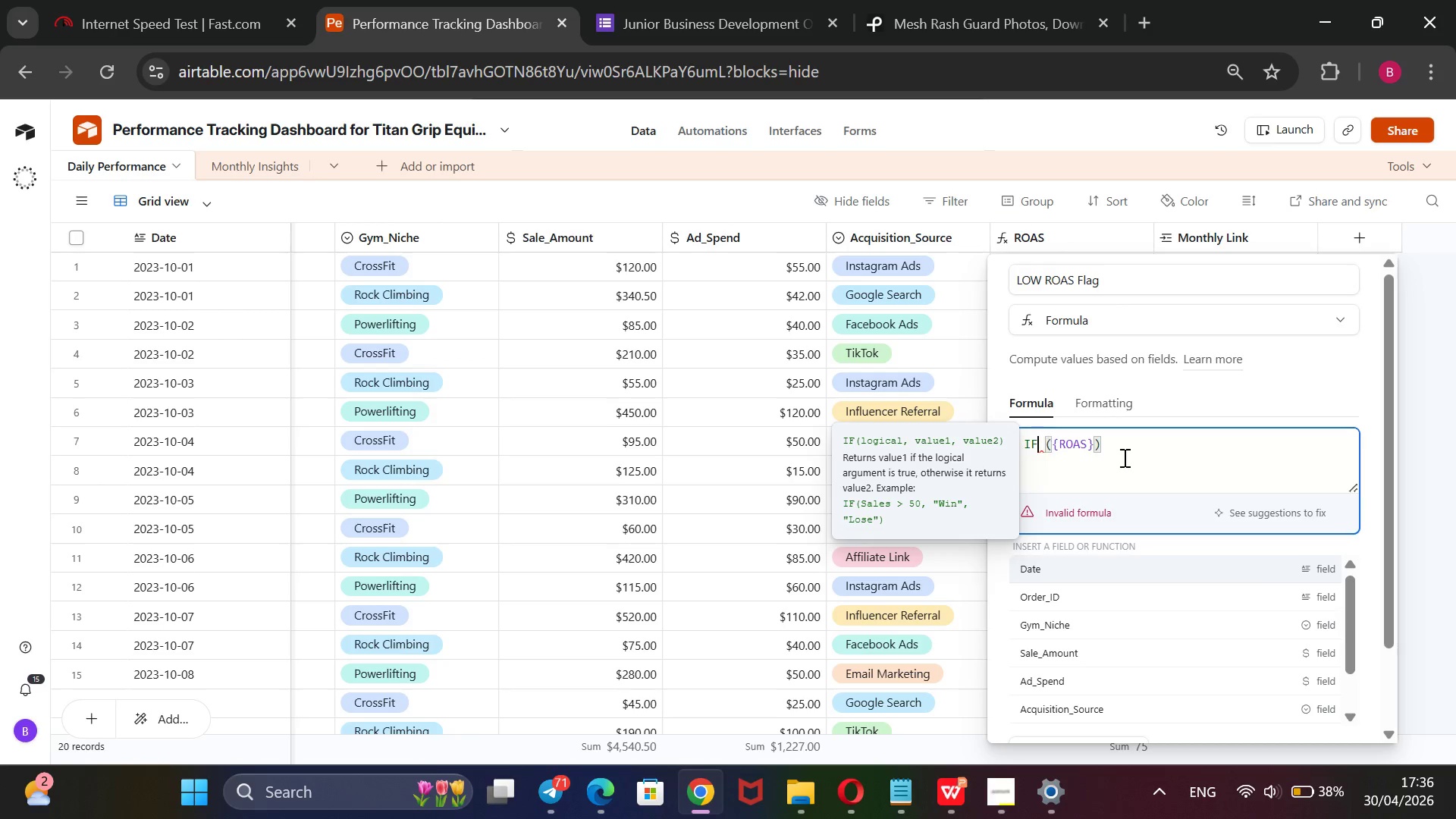 
key(ArrowLeft)
 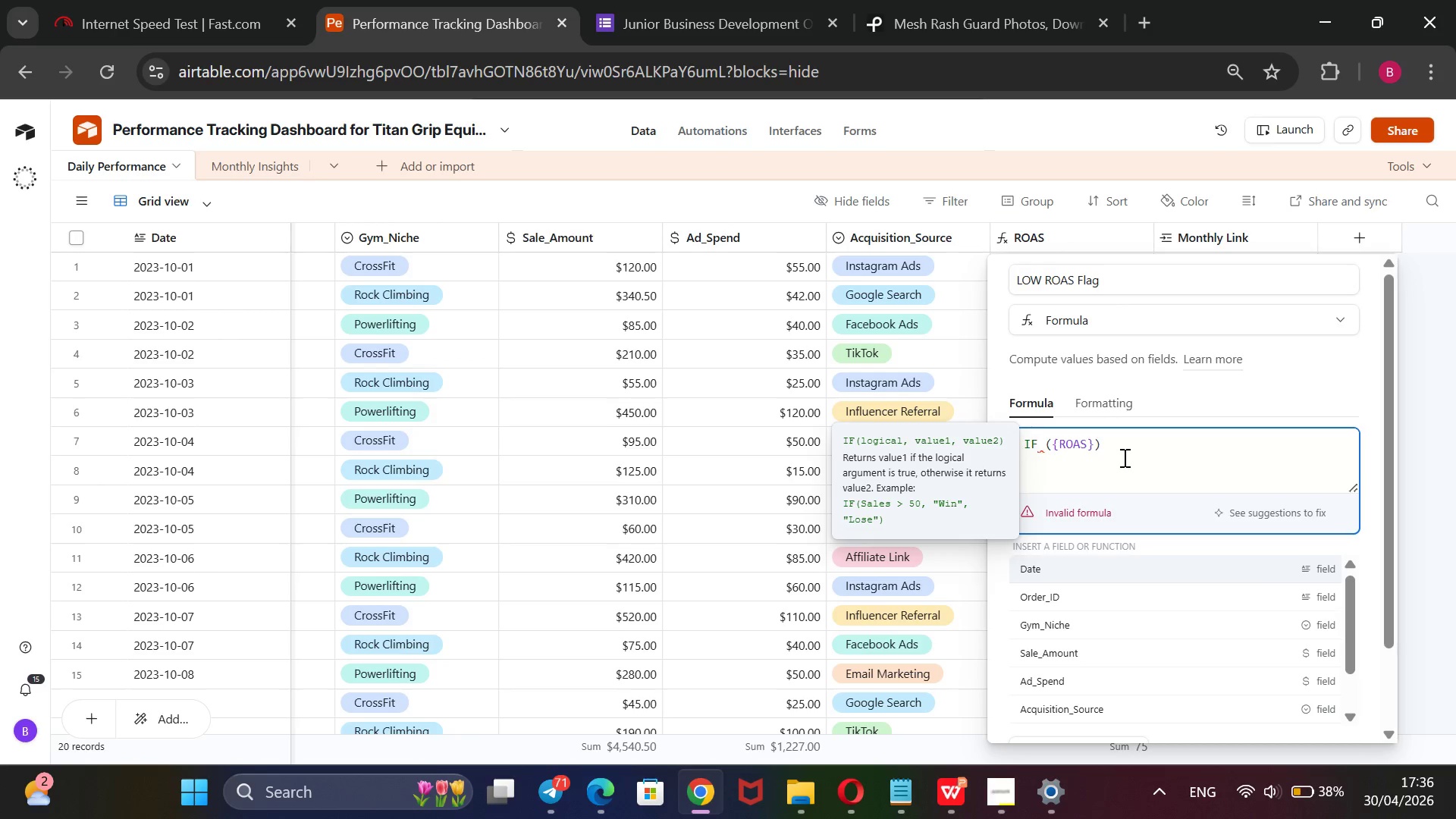 
key(ArrowRight)
 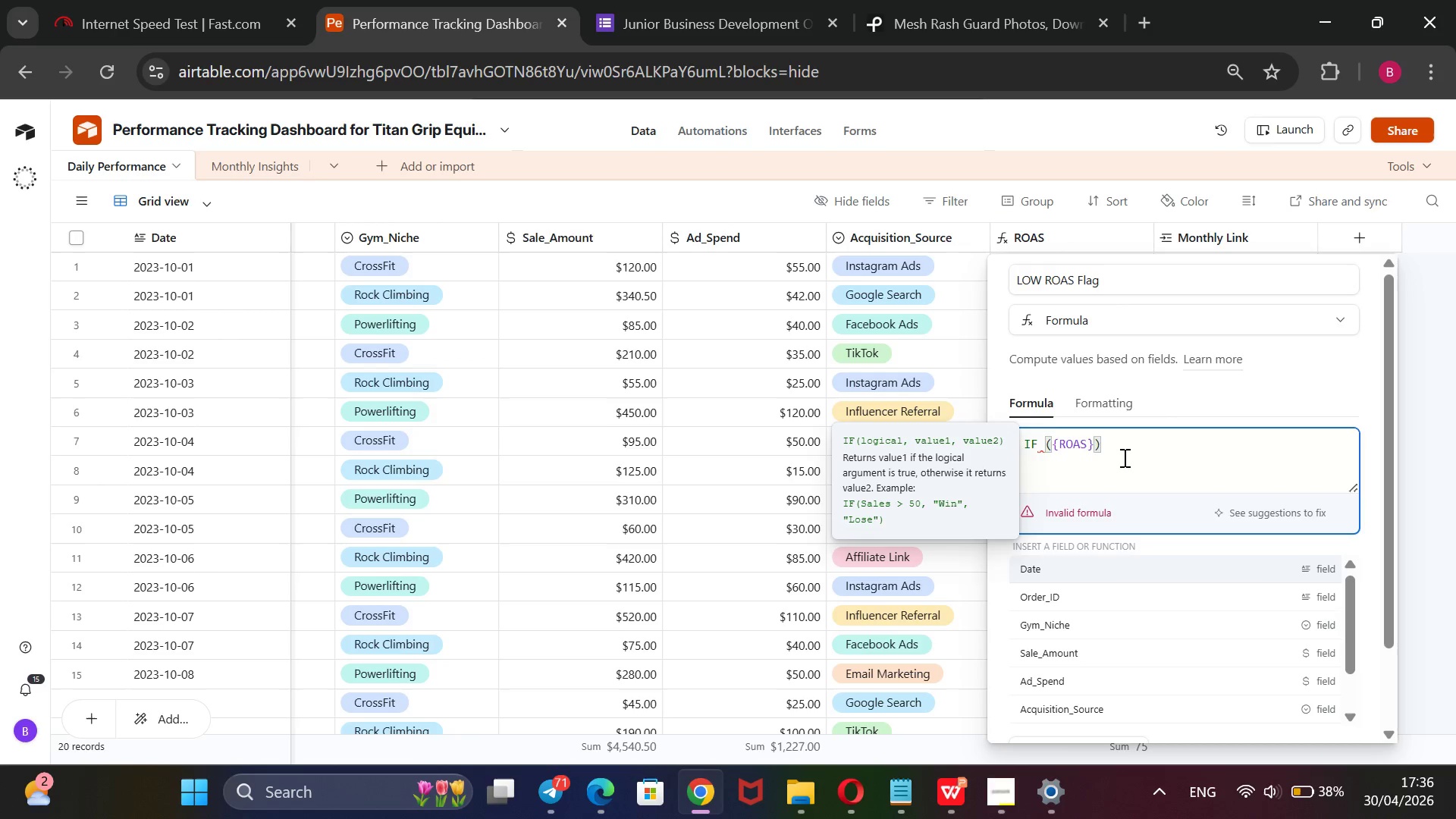 
key(Backspace)
 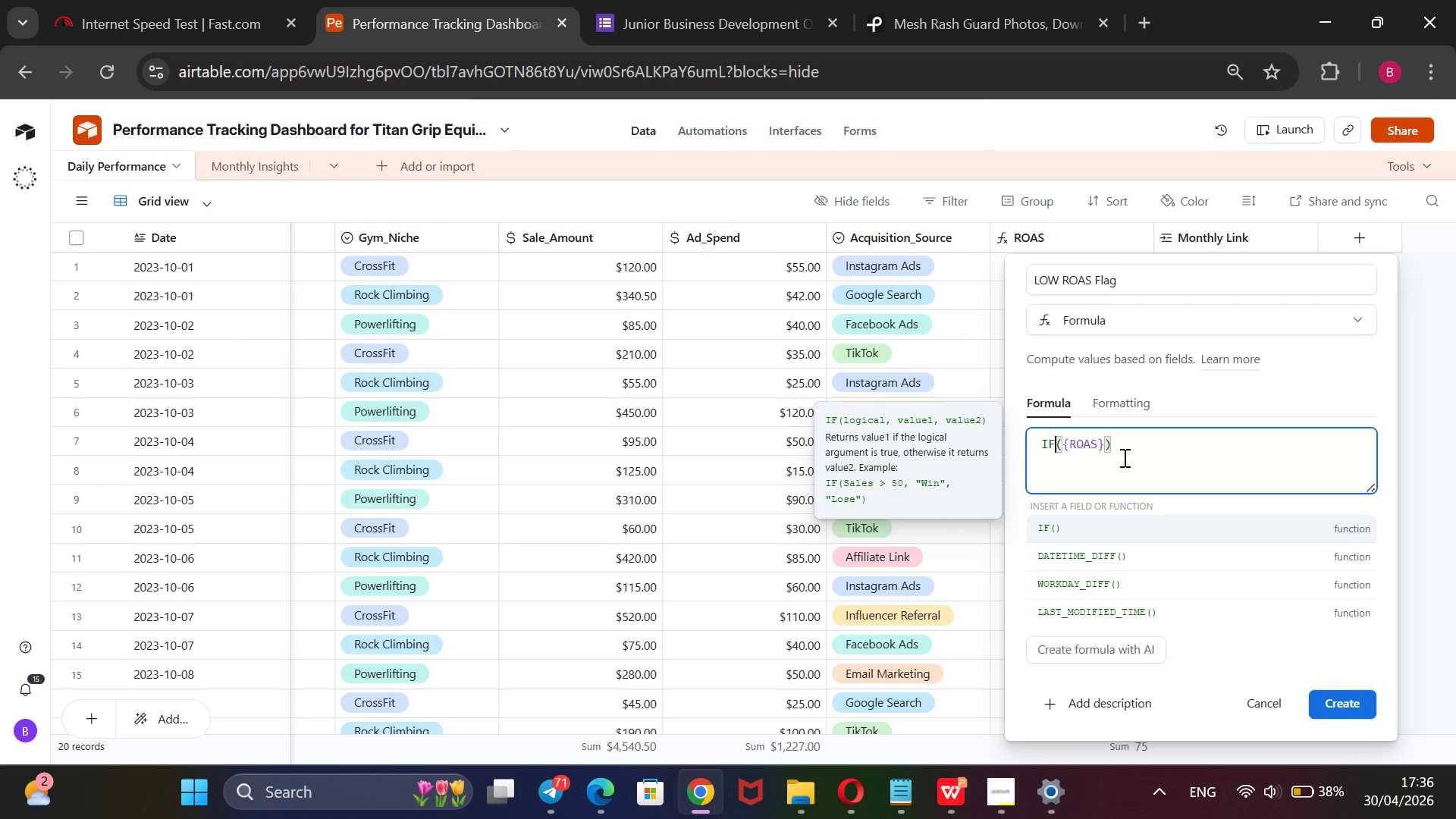 
key(ArrowRight)
 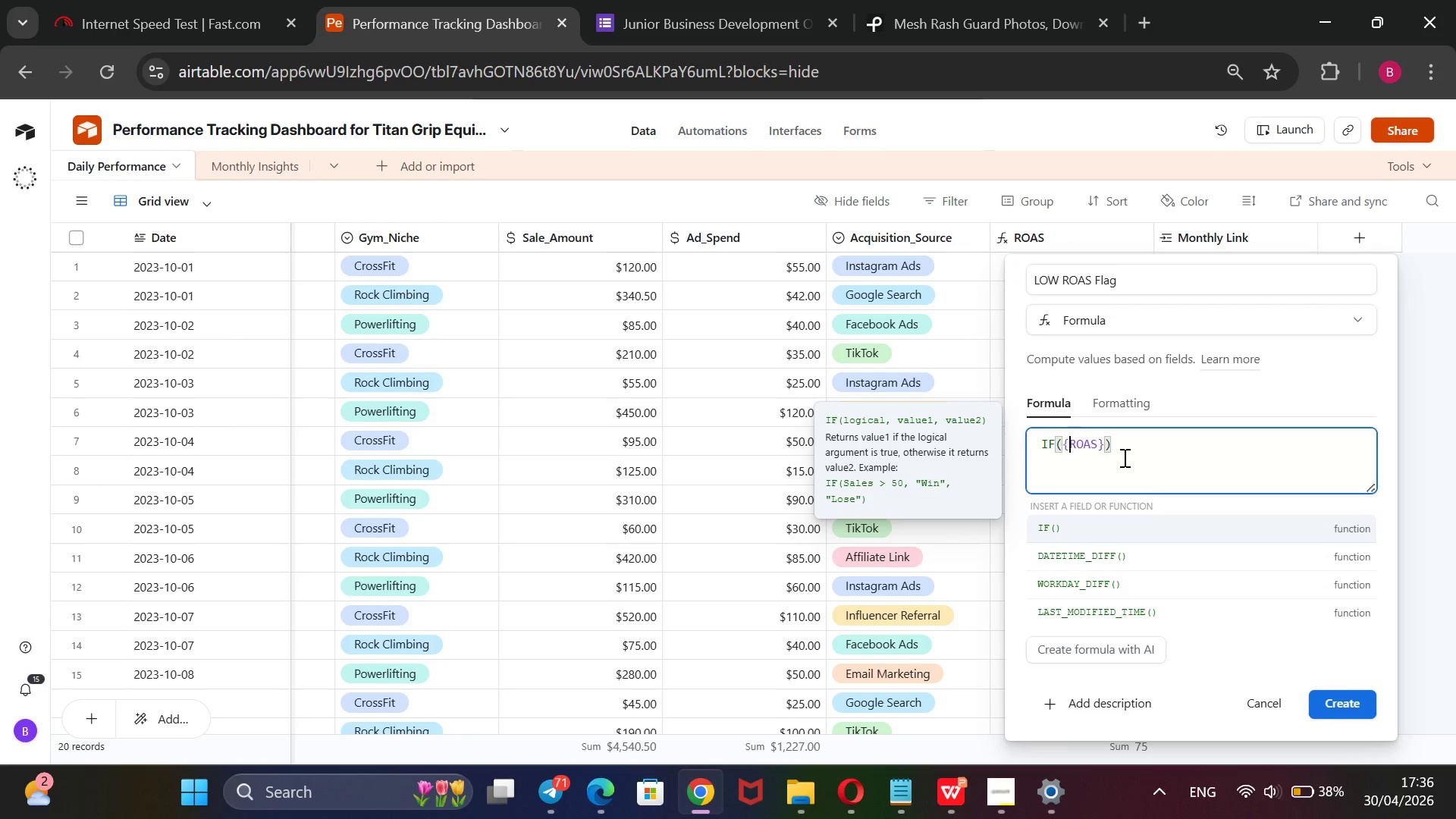 
key(ArrowRight)
 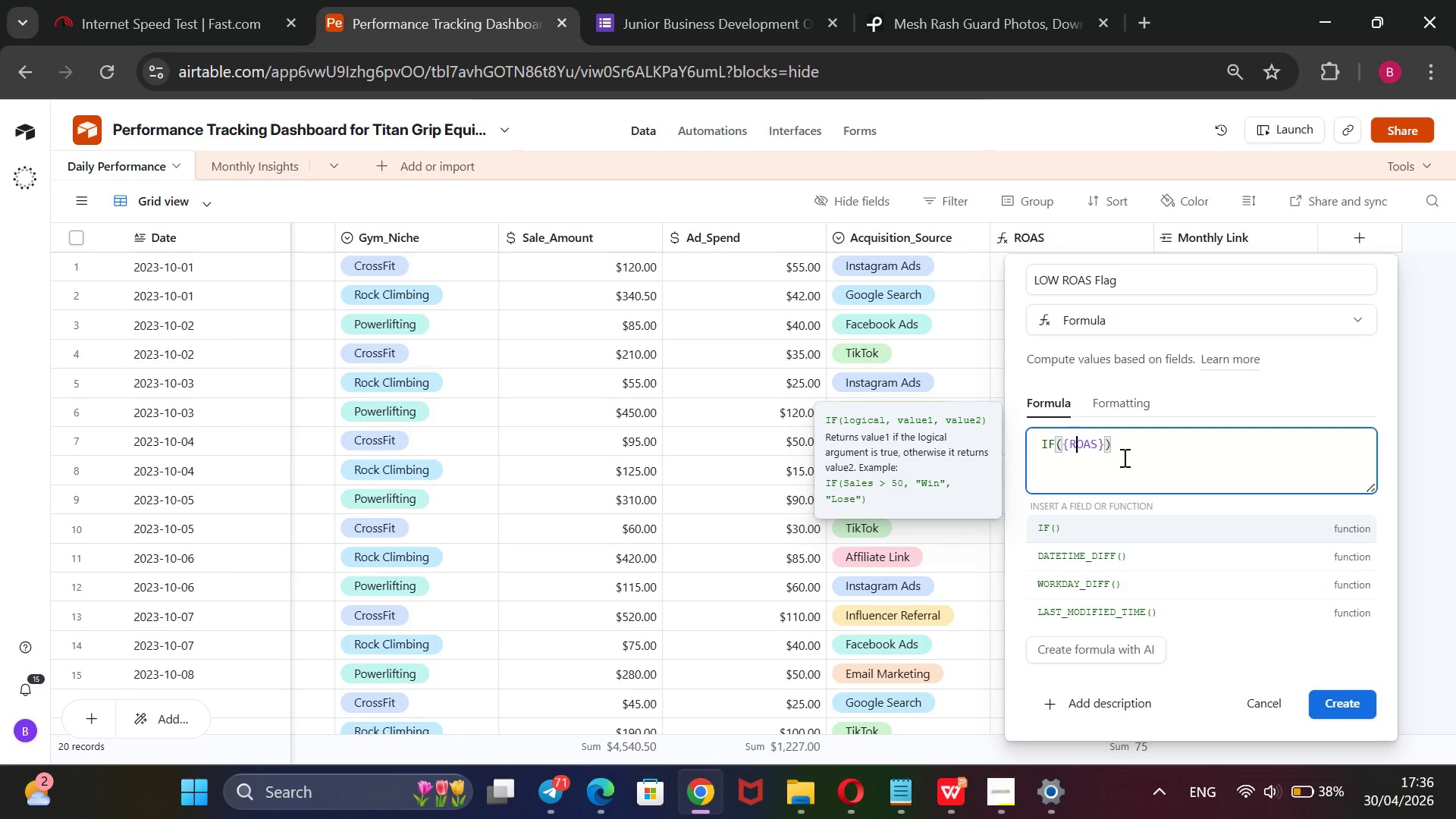 
key(ArrowRight)
 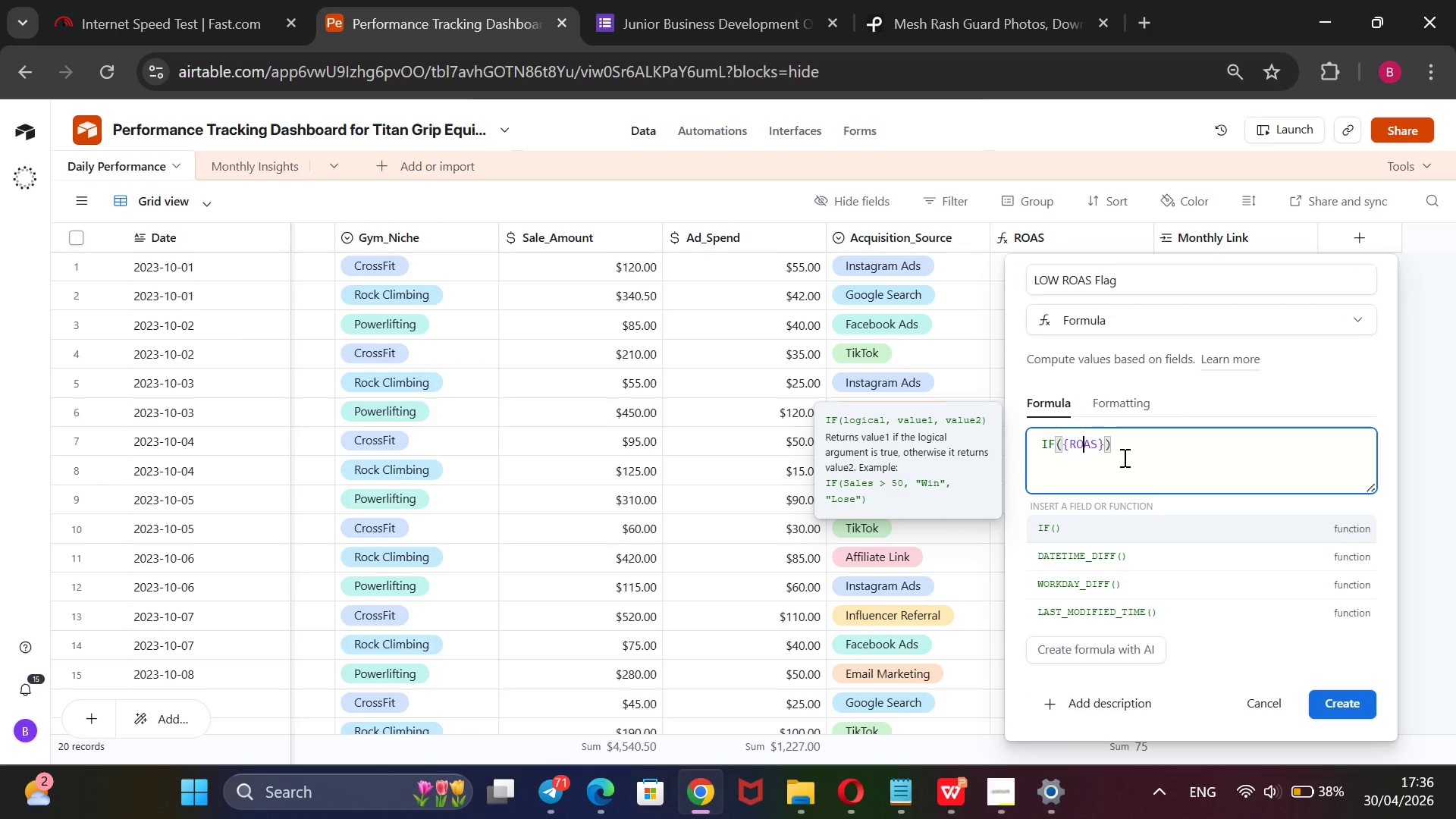 
key(ArrowRight)
 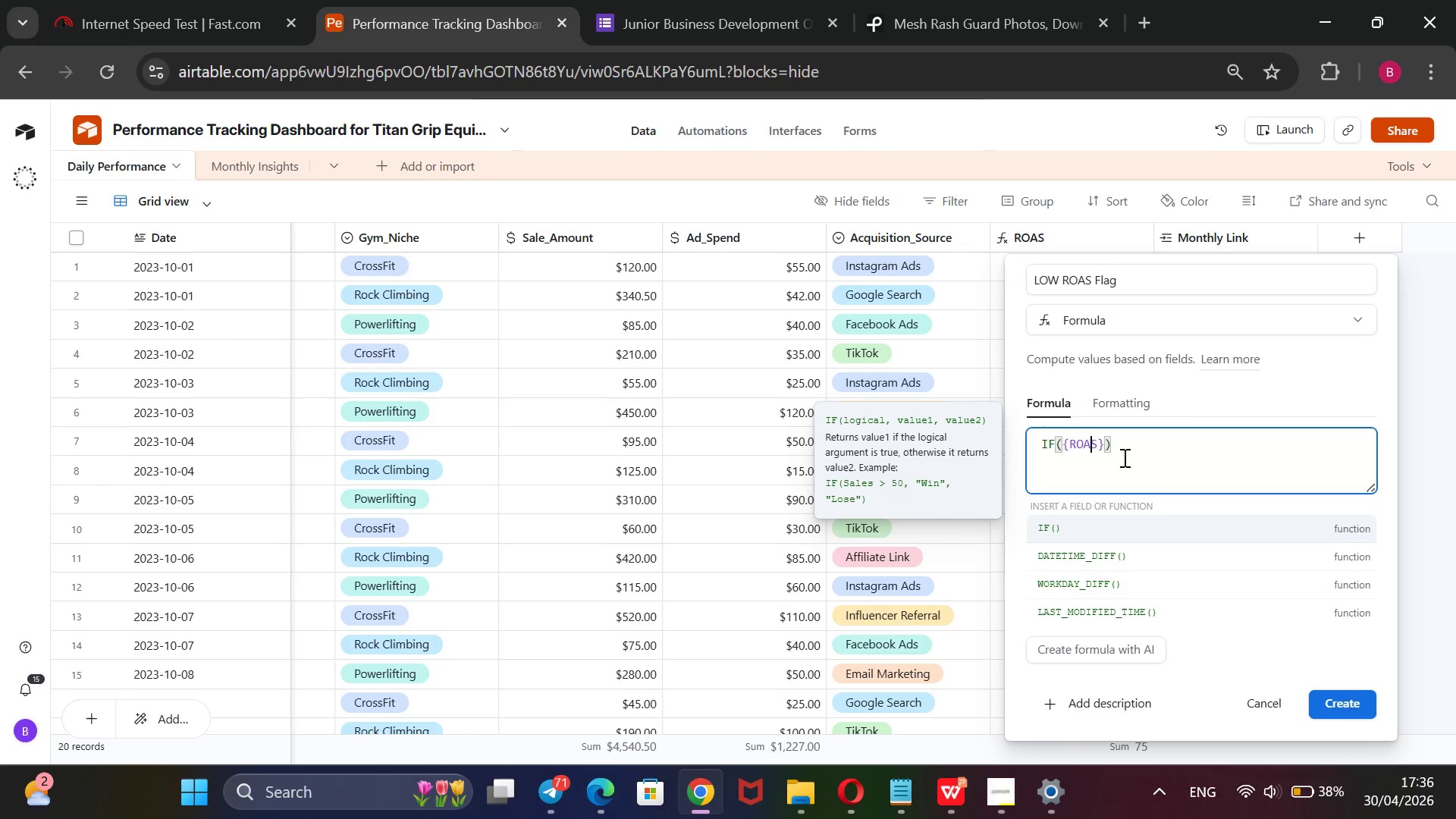 
key(ArrowRight)
 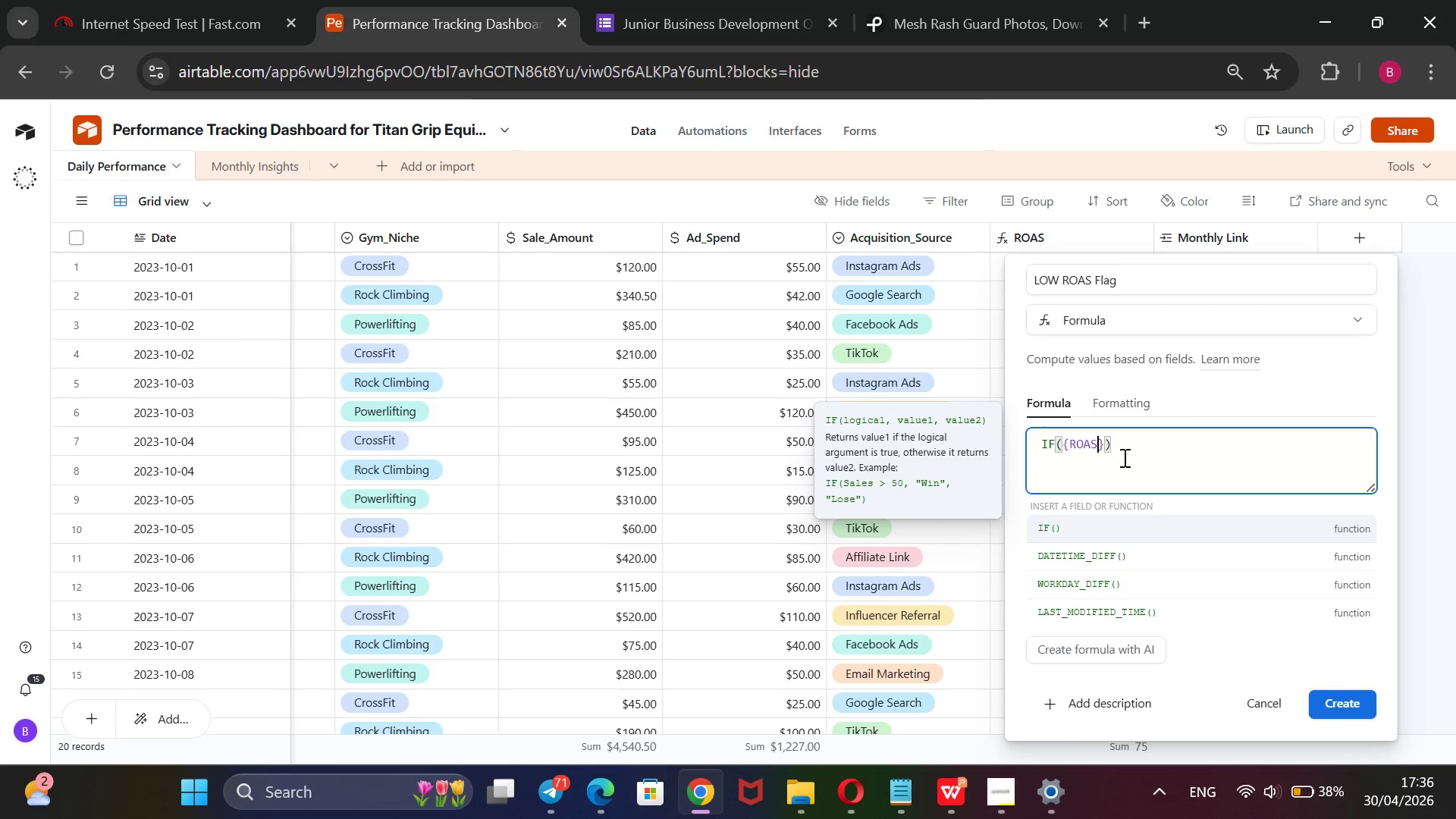 
key(ArrowRight)
 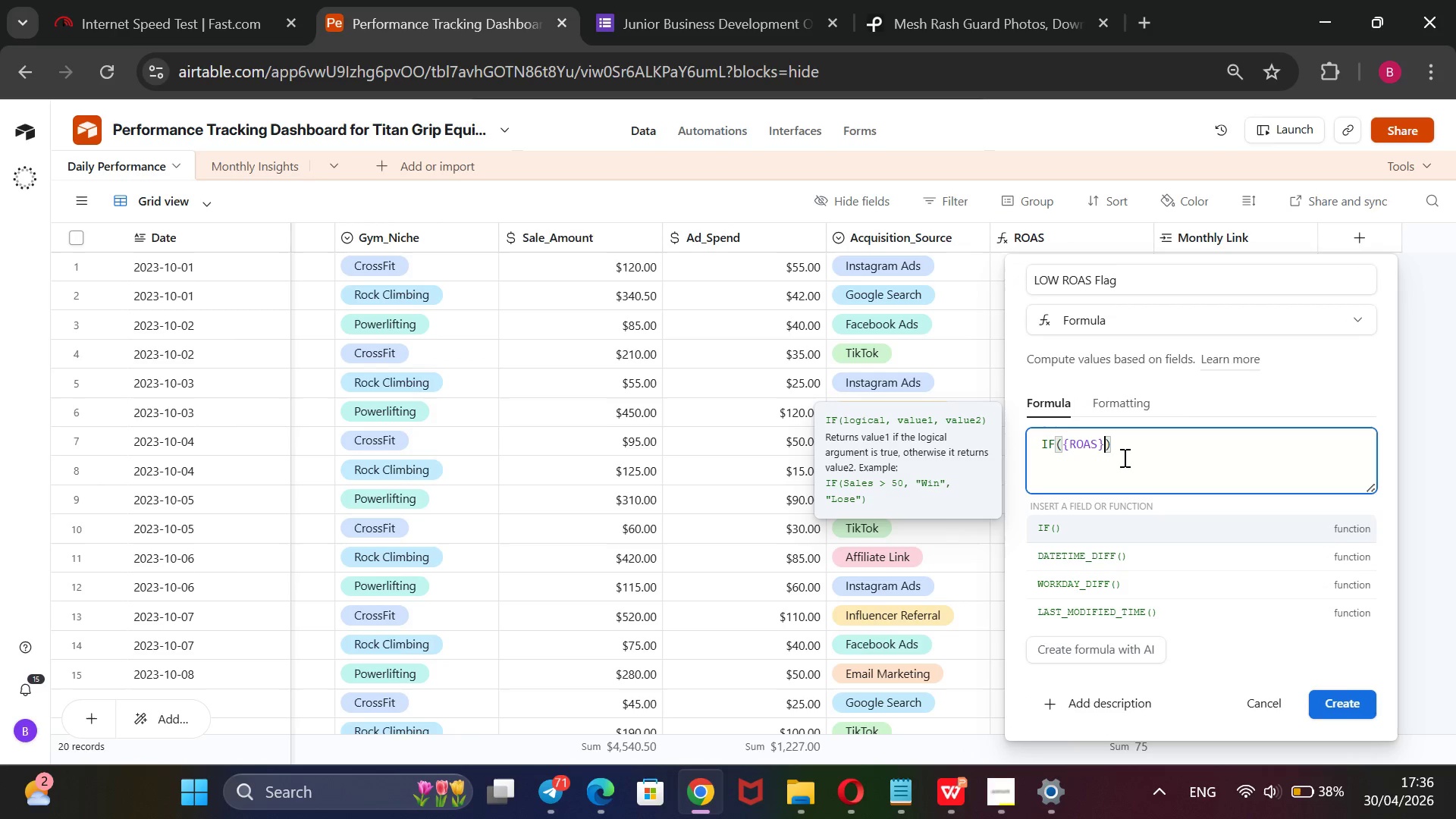 
key(ArrowRight)
 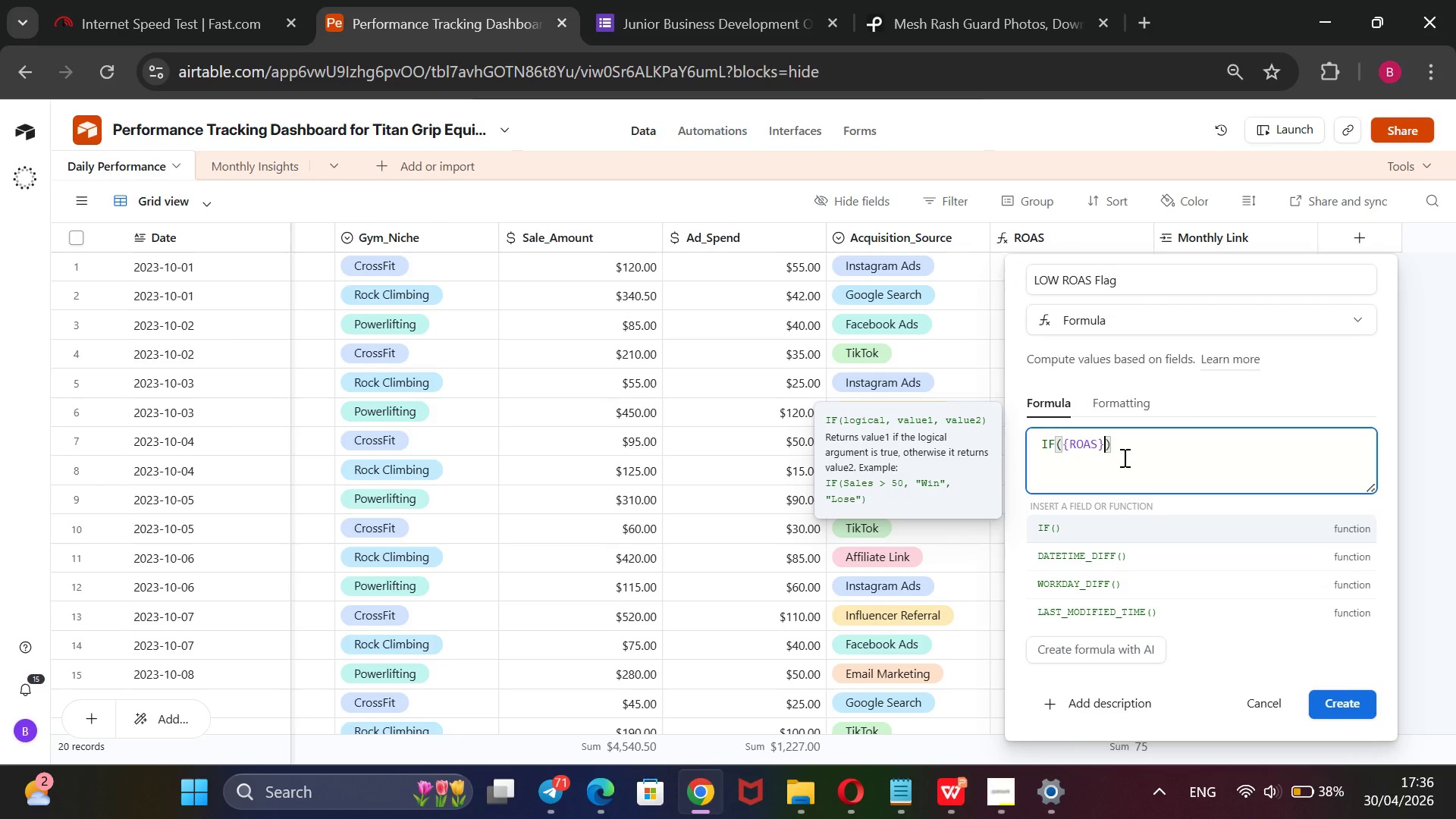 
key(Space)
 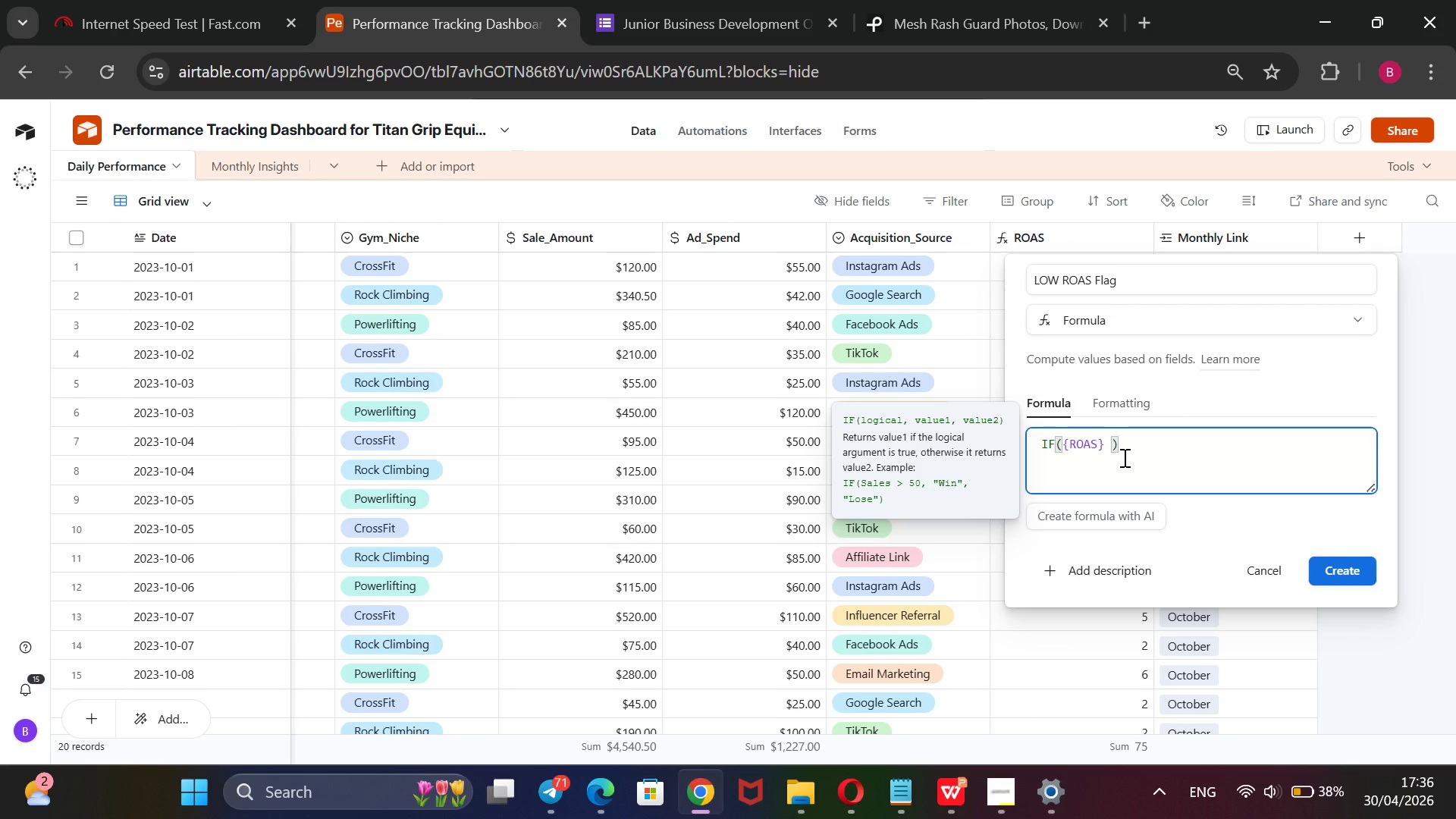 
key(Shift+Comma)
 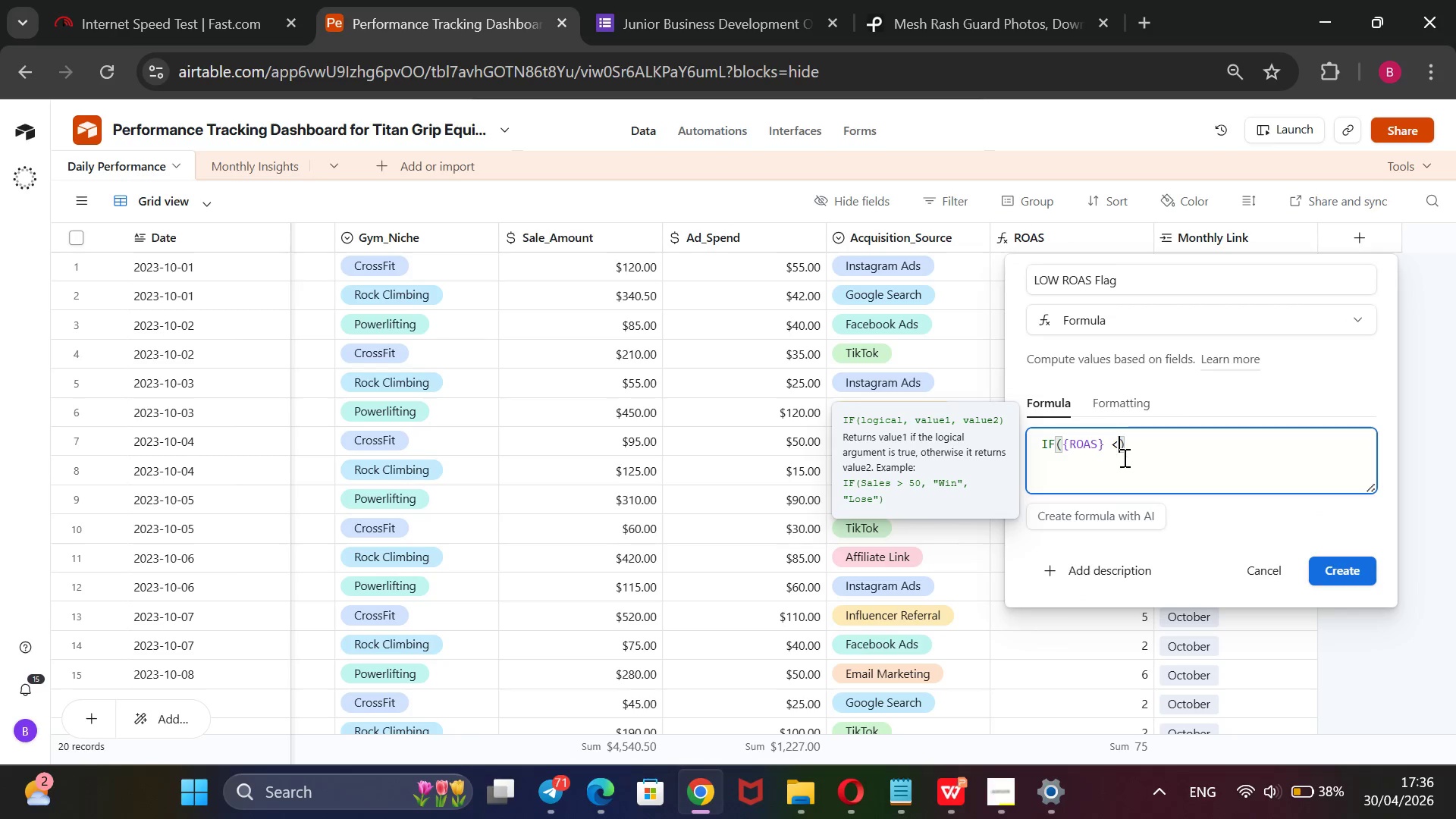 
key(Space)
 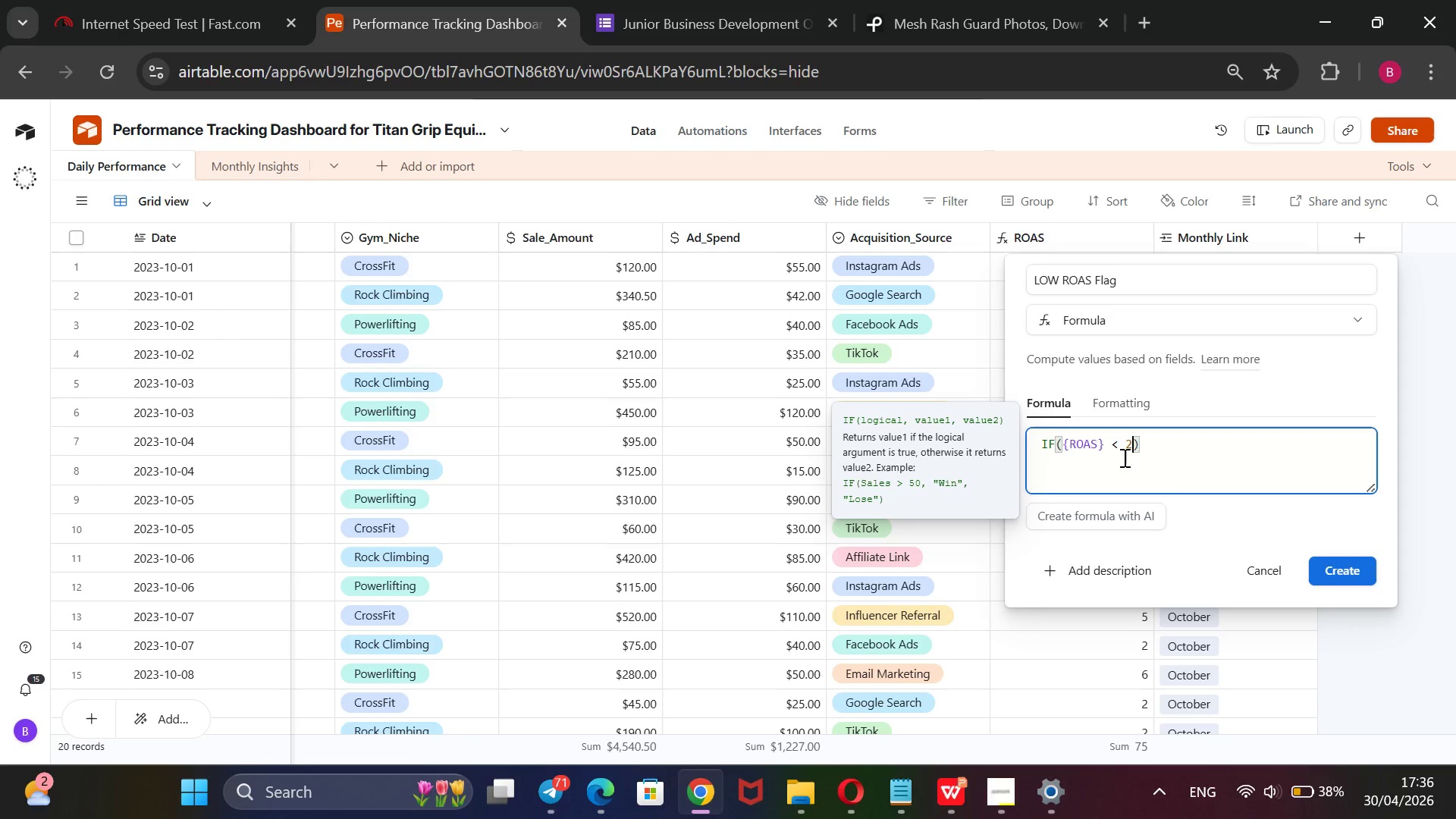 
key(2)
 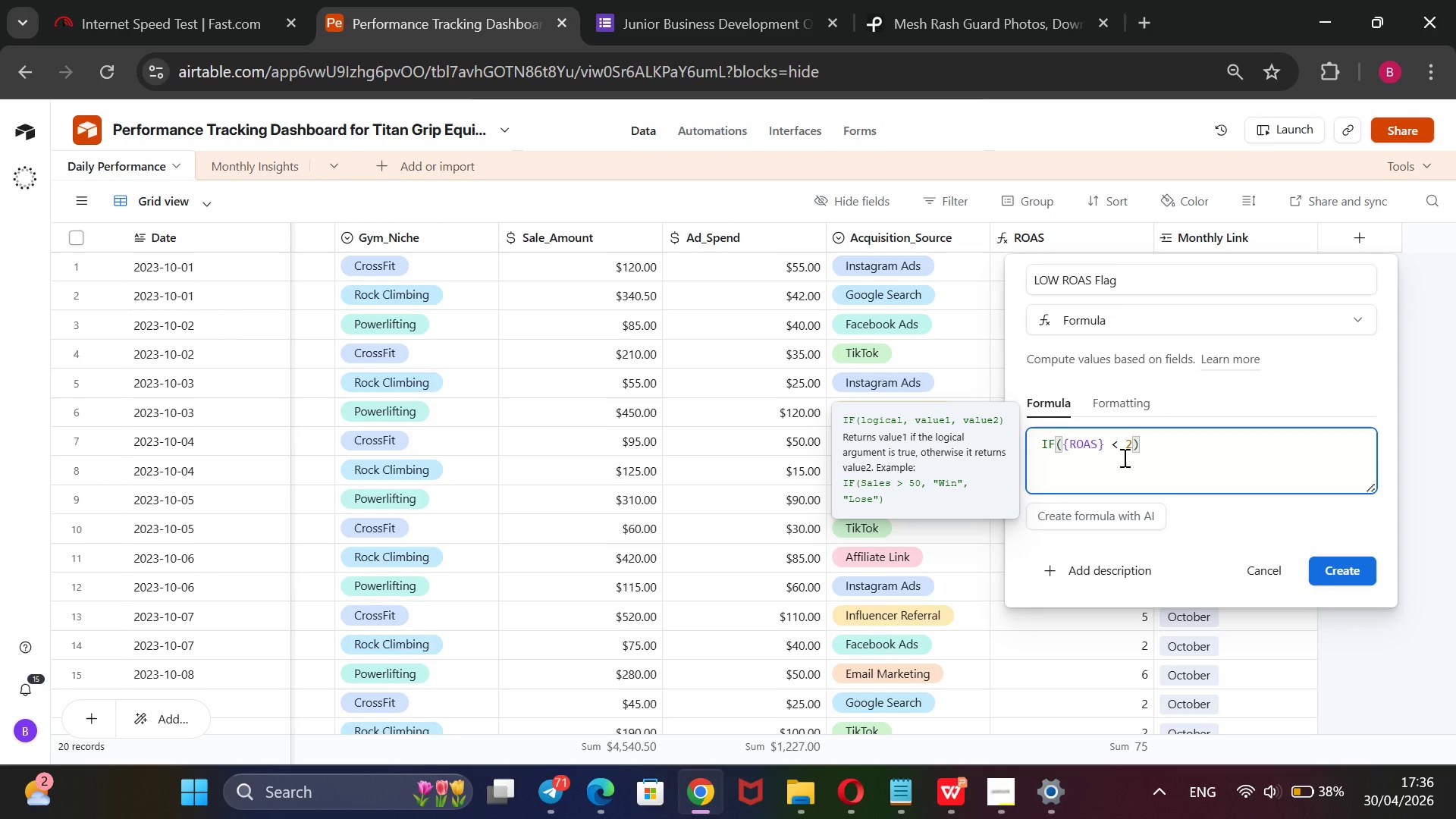 
key(Comma)
 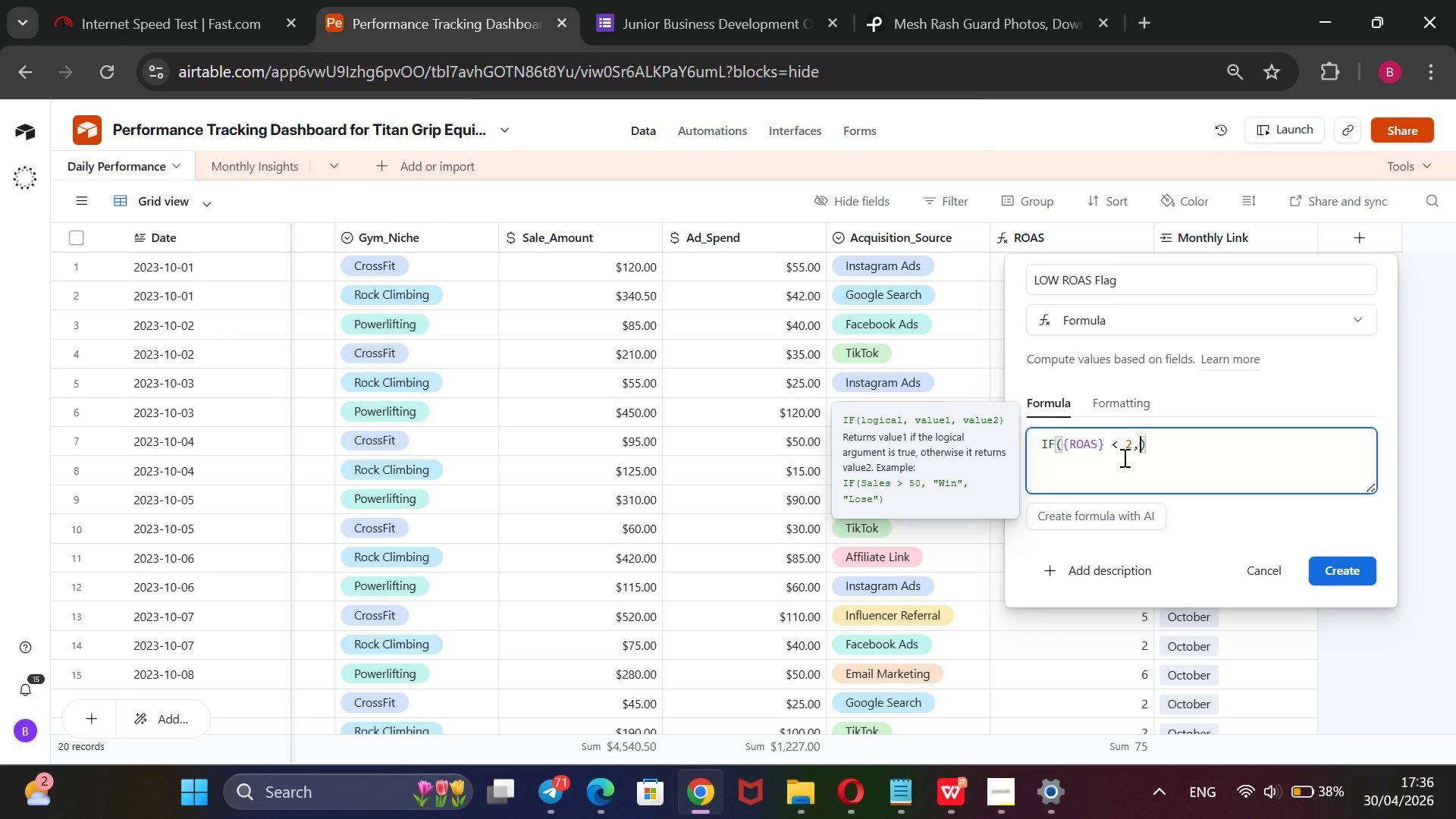 
wait(5.7)
 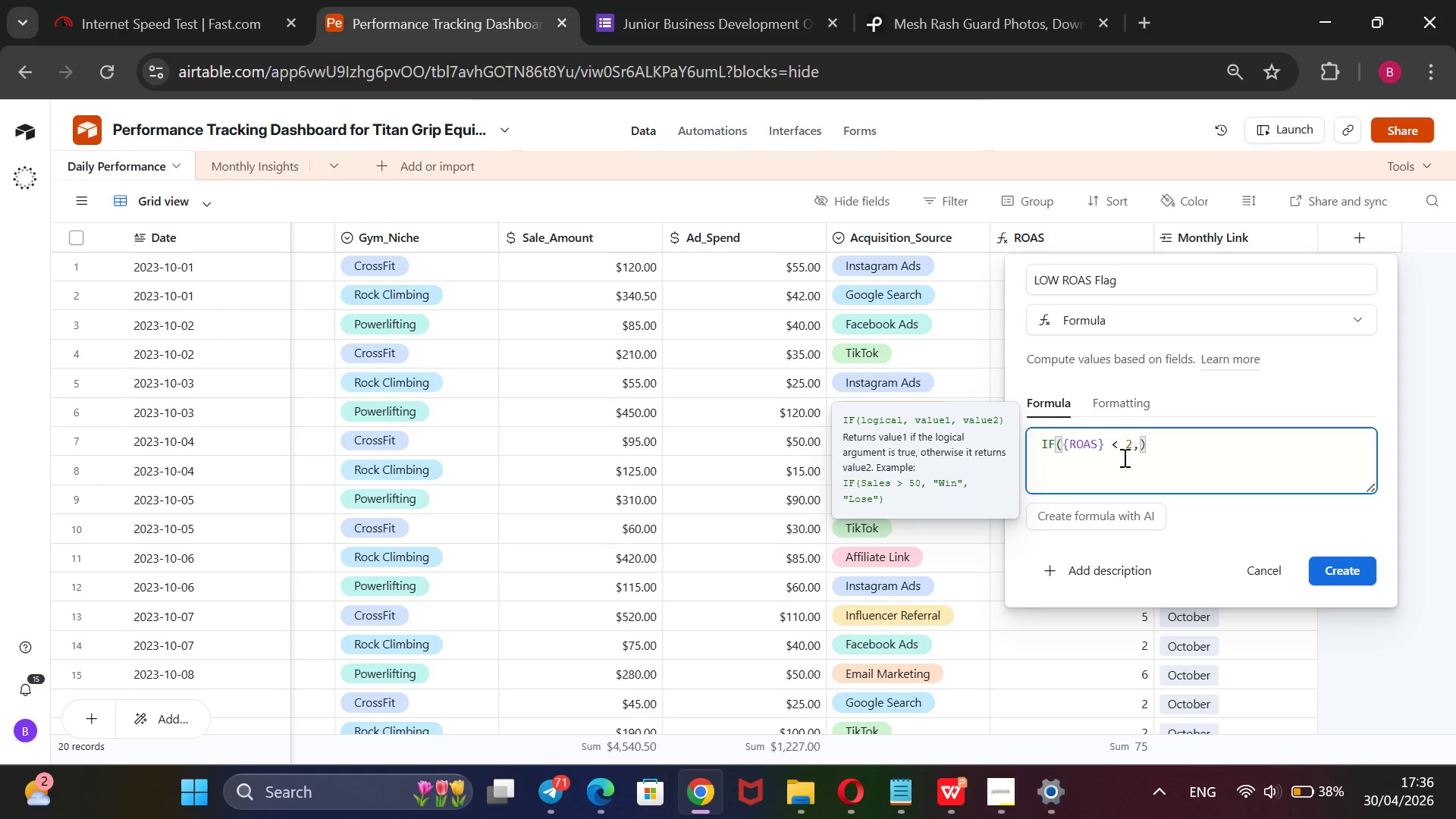 
key(Space)
 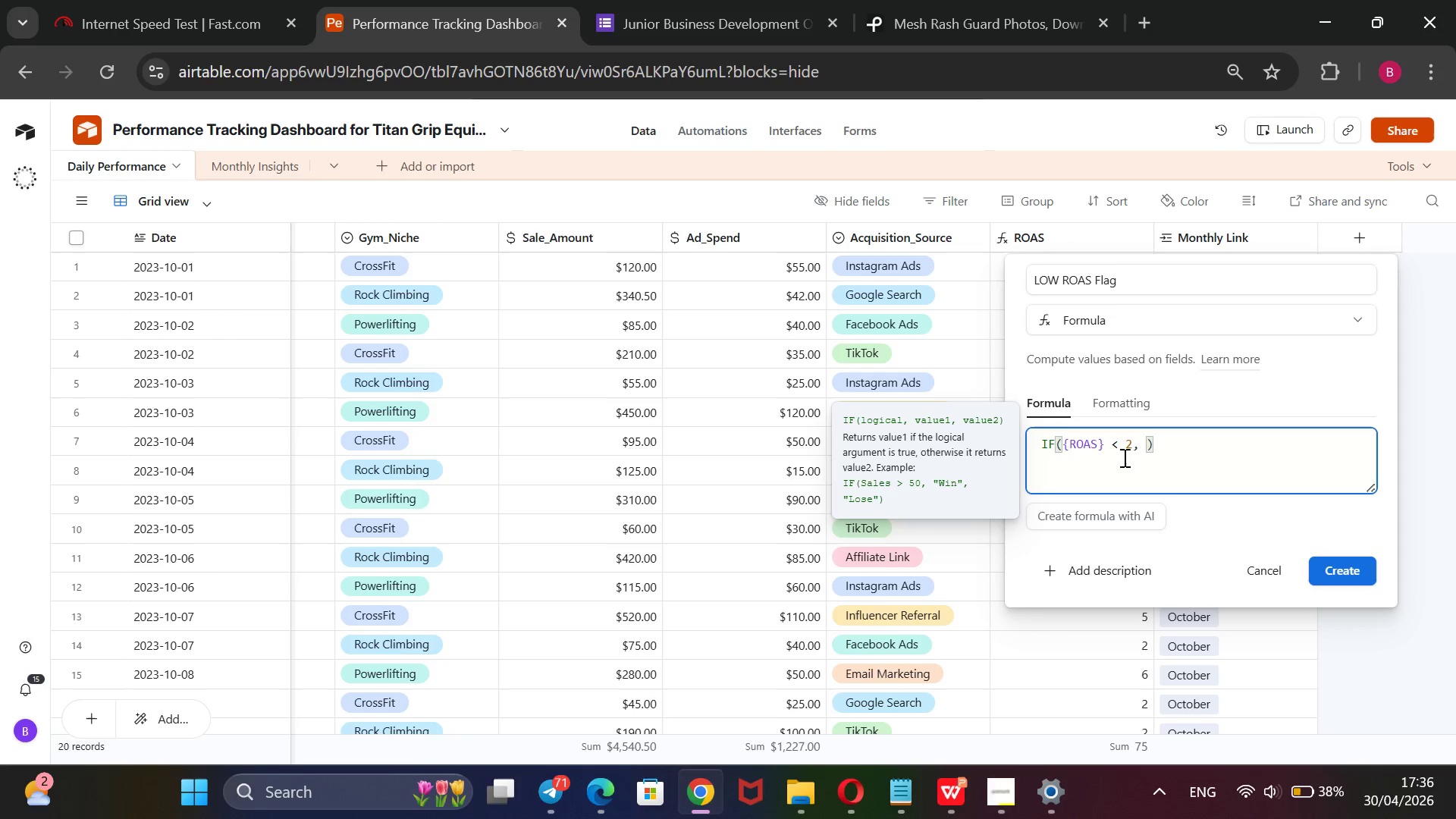 
hold_key(key=ShiftRight, duration=0.52)
 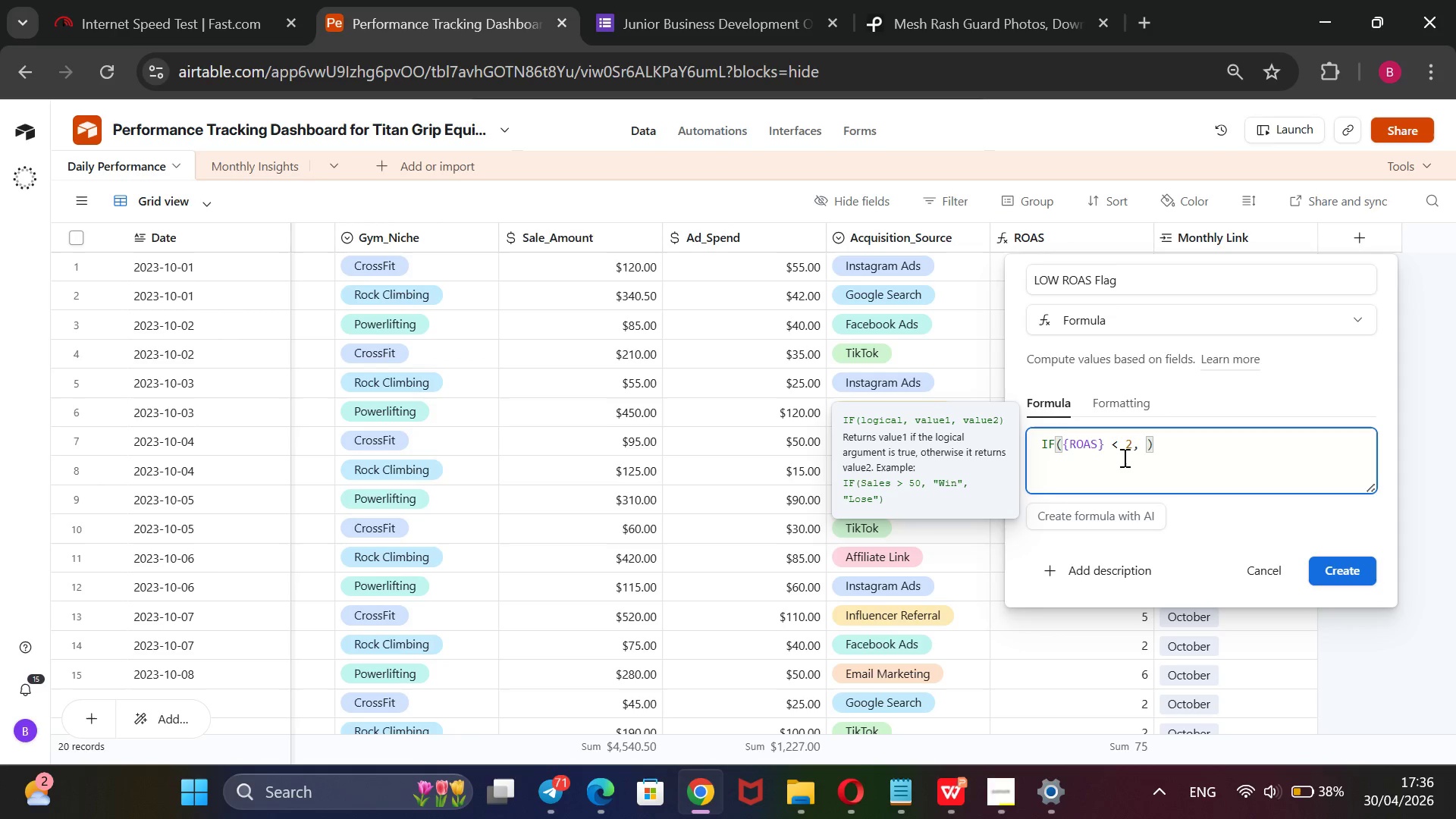 
key(ArrowLeft)
 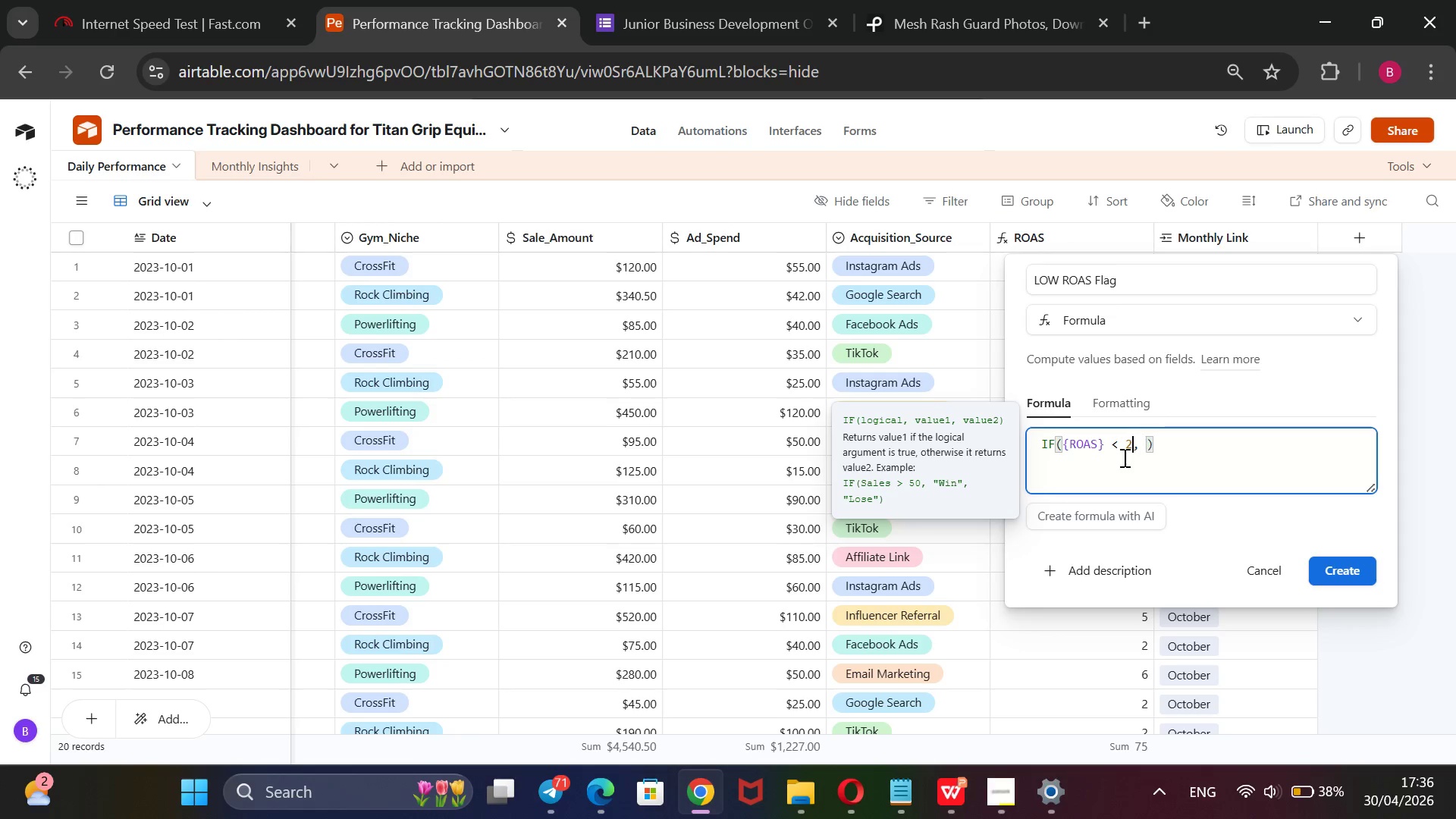 
key(ArrowLeft)
 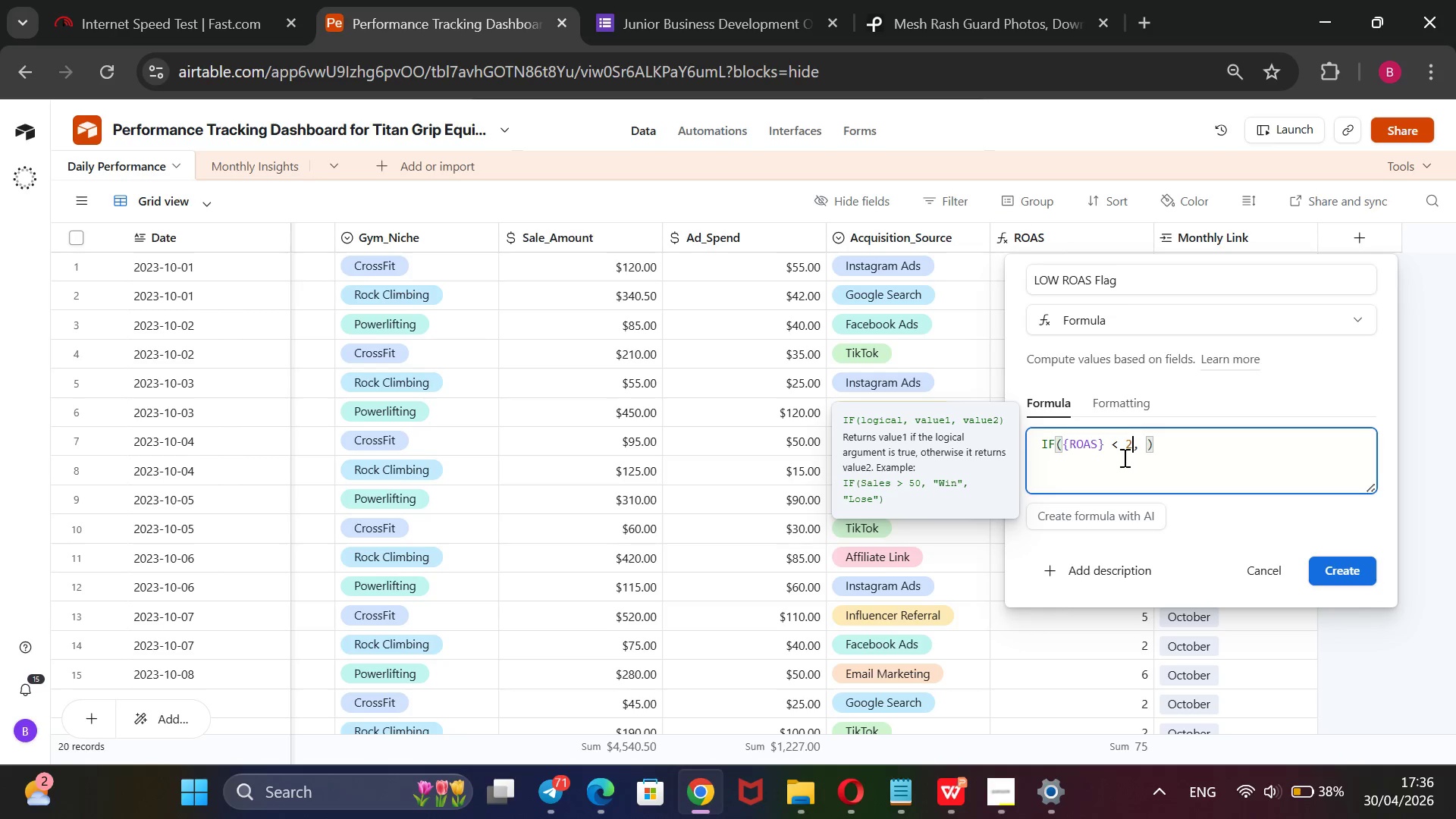 
key(Period)
 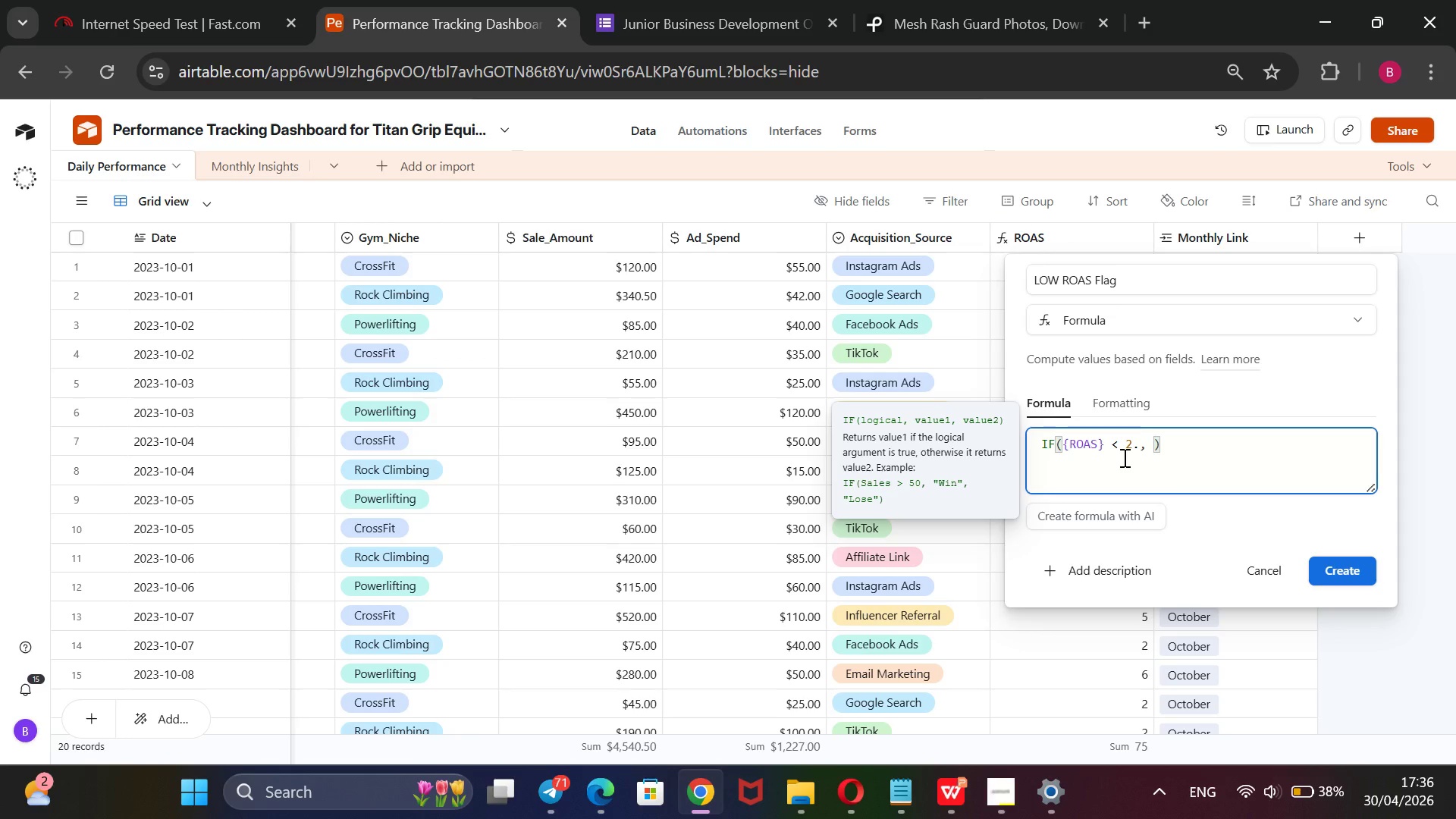 
key(5)
 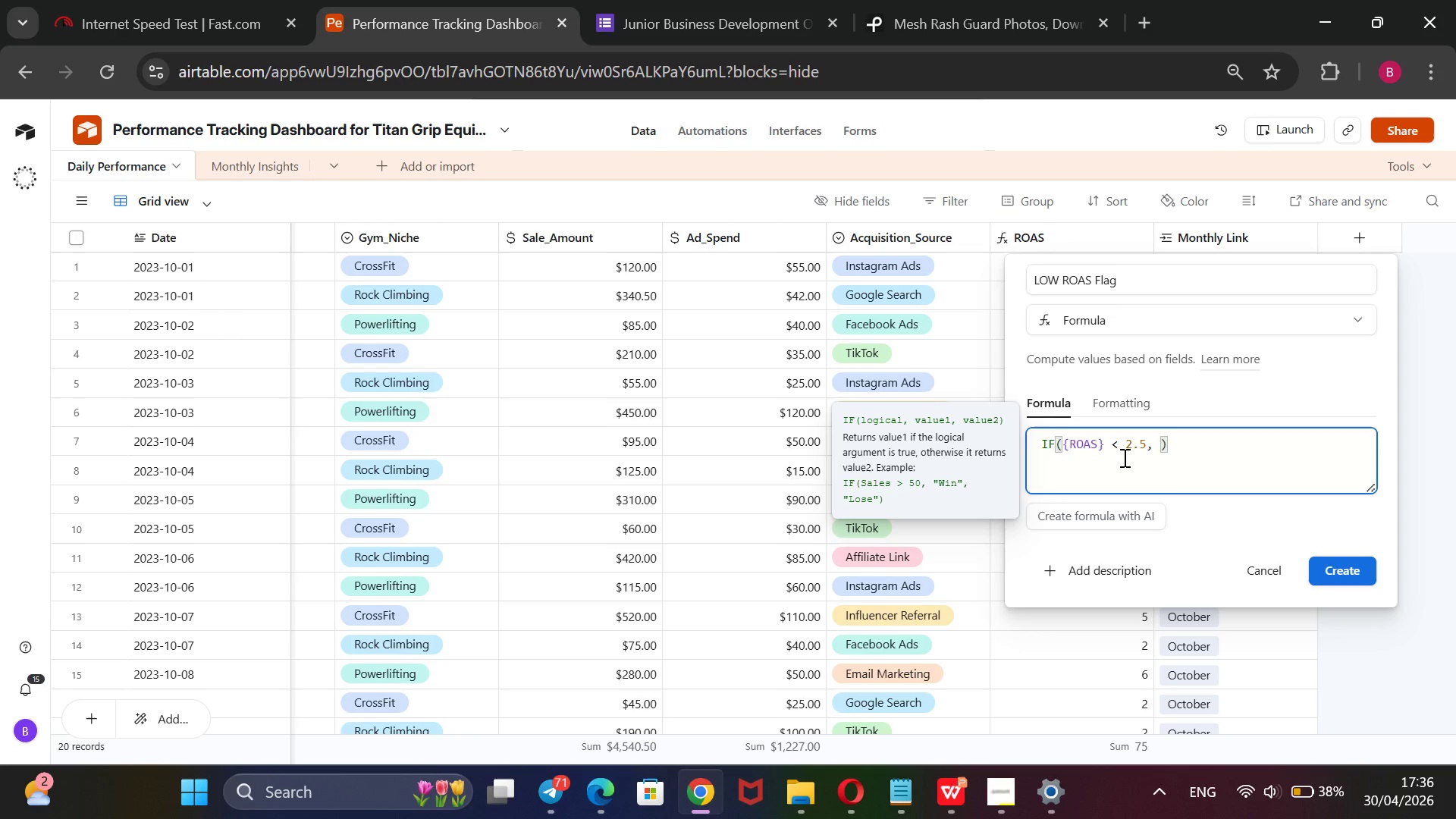 
key(ArrowRight)
 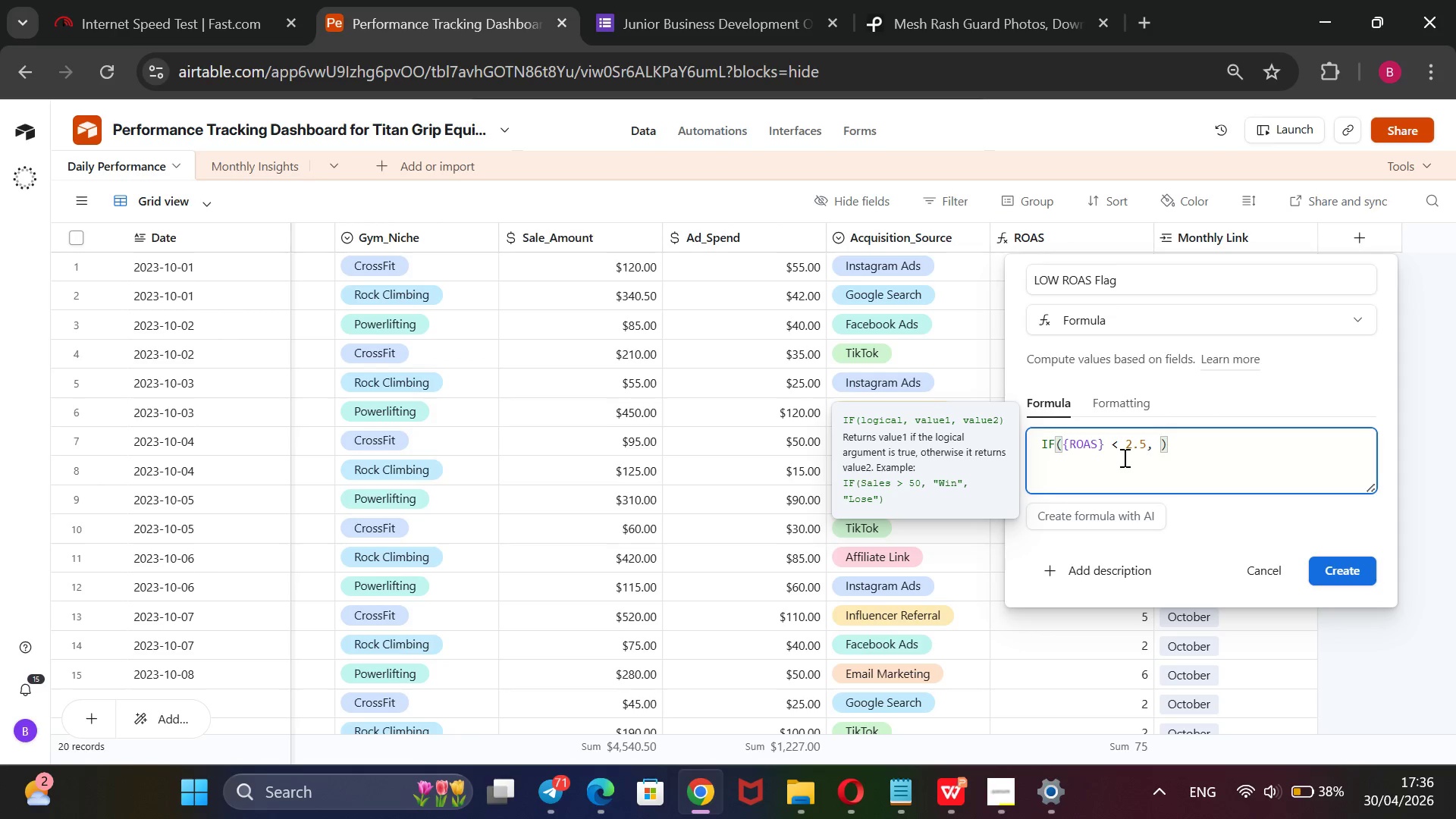 
wait(5.12)
 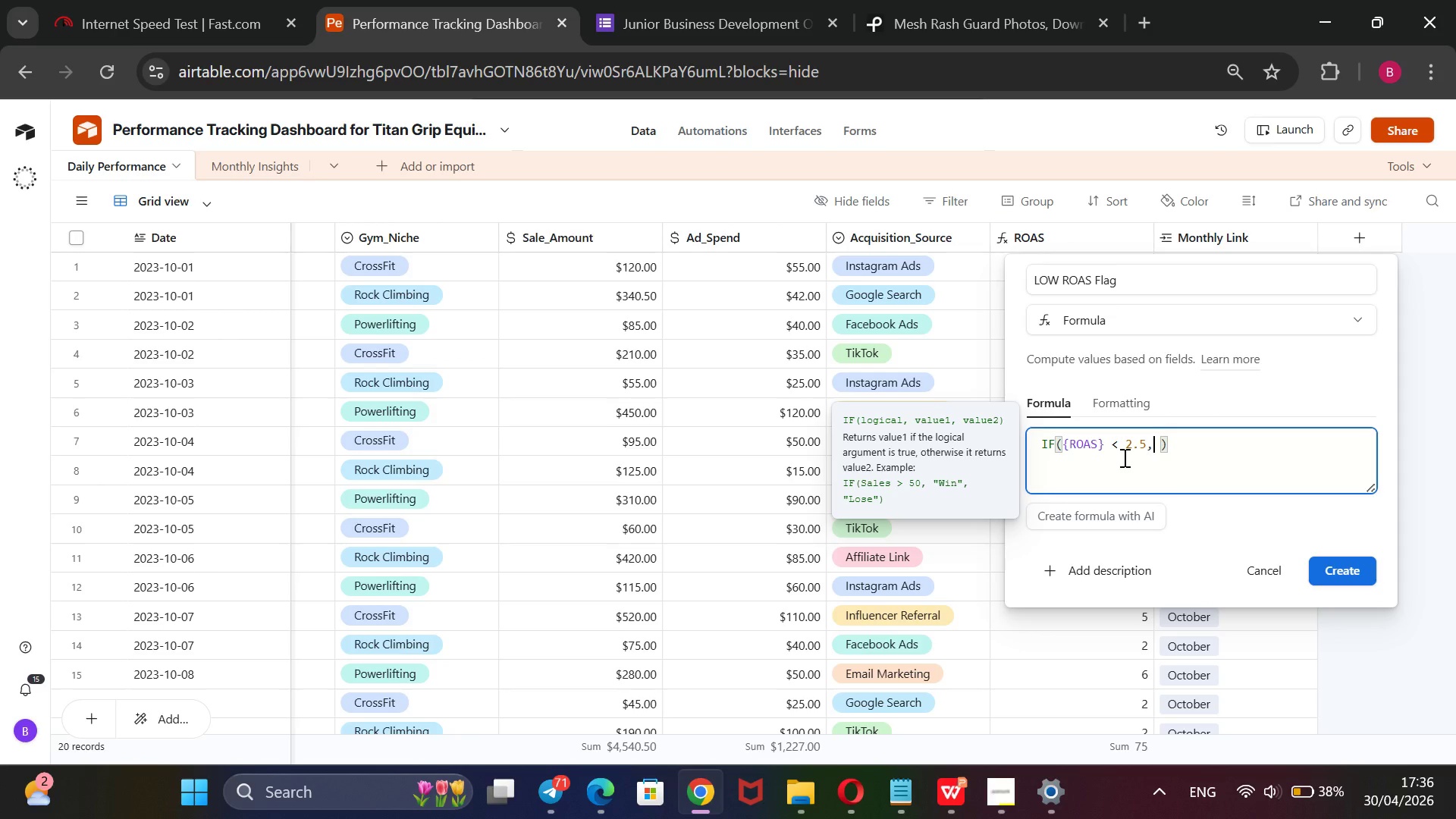 
key(Shift+2)
 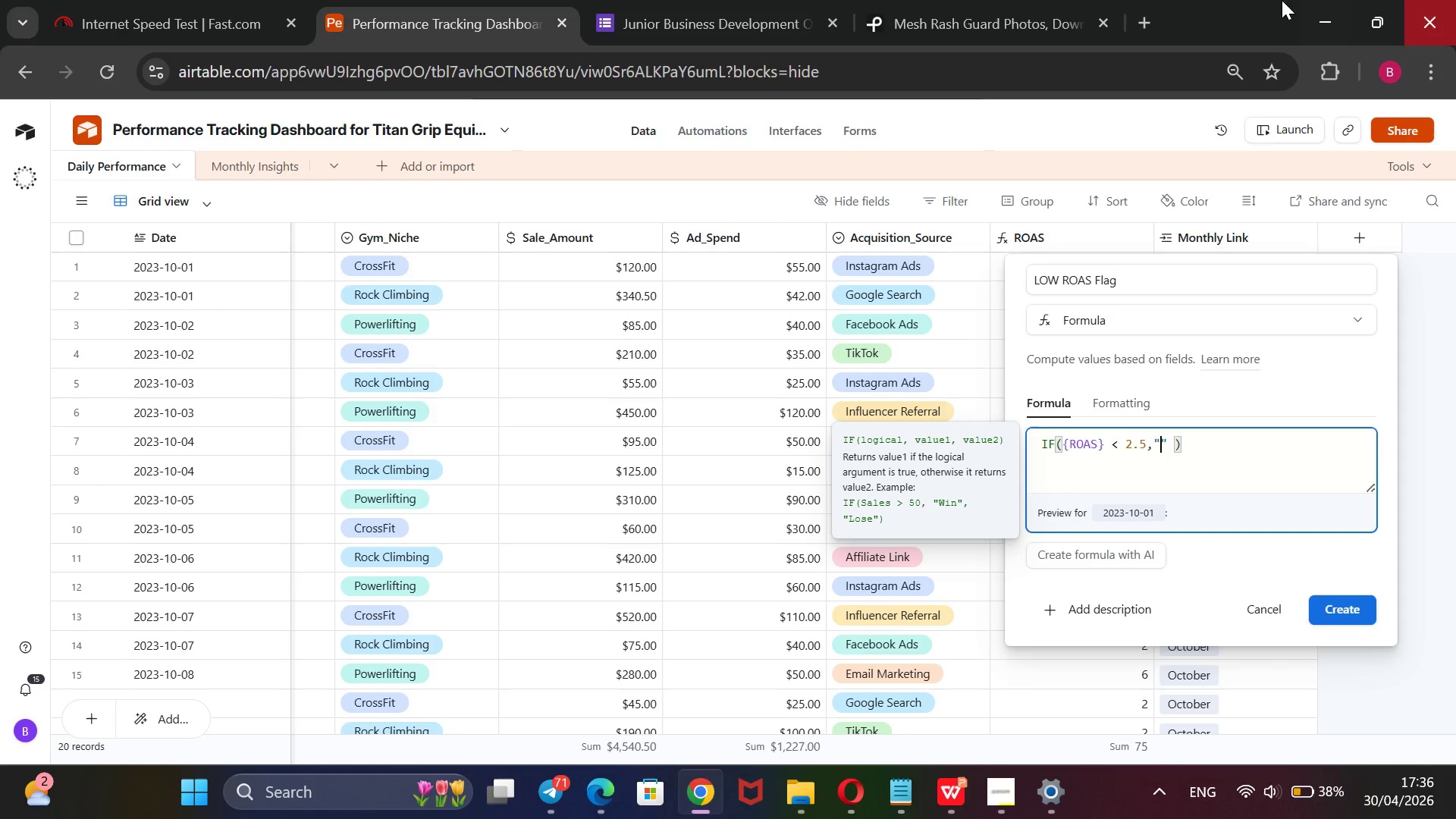 
key(Control+T)
 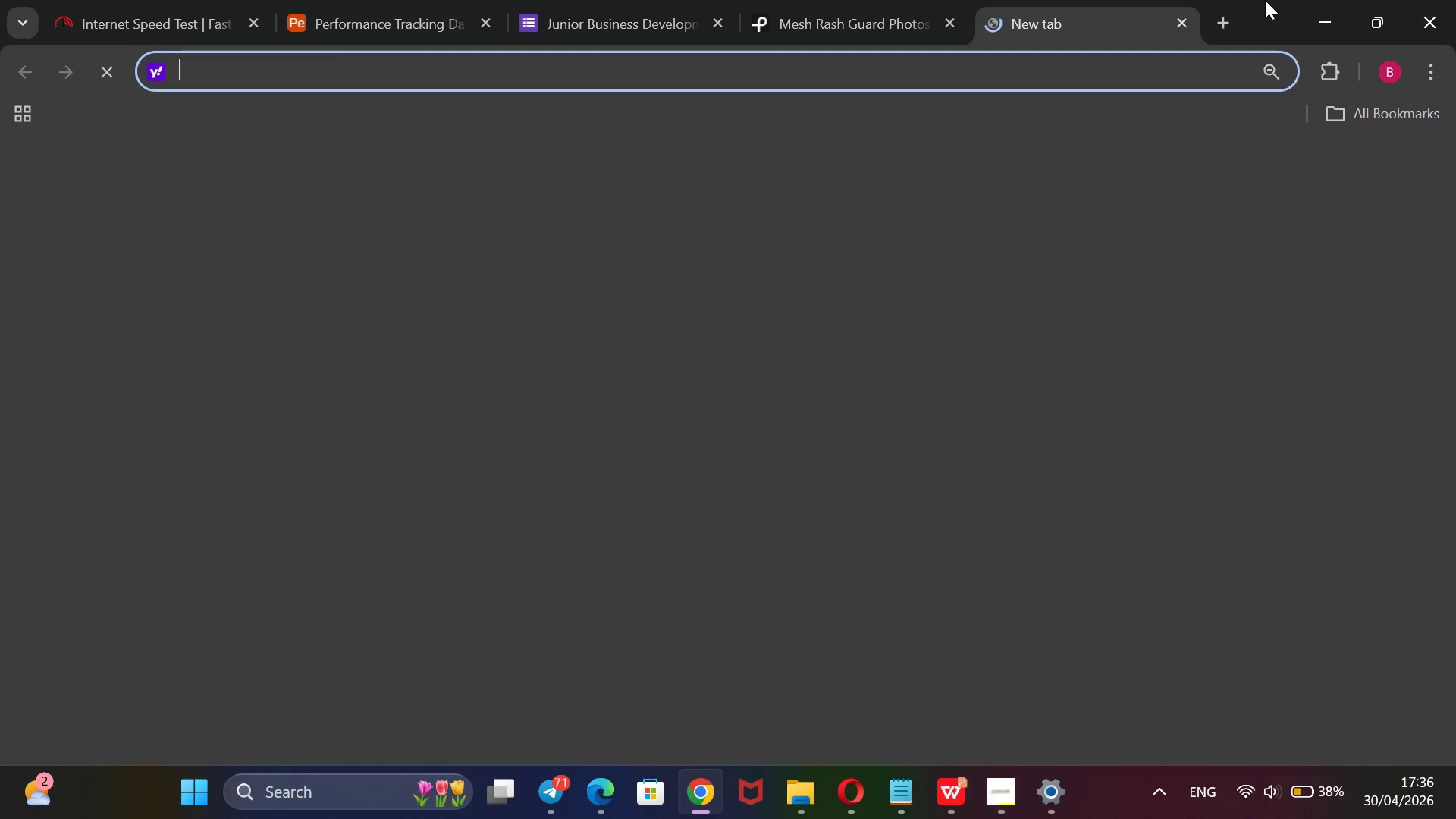 
type(EMOJI)
 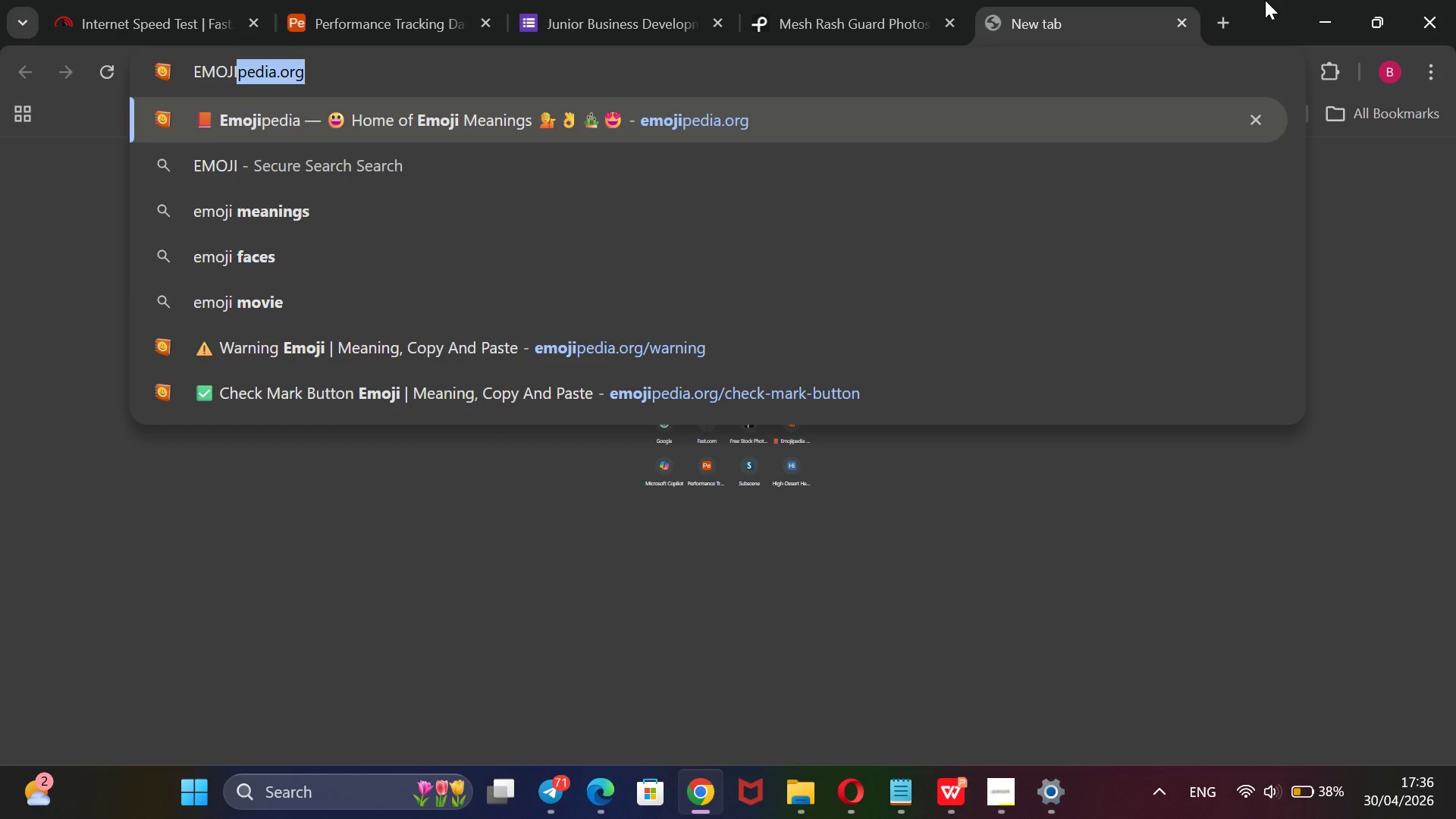 
key(Enter)
 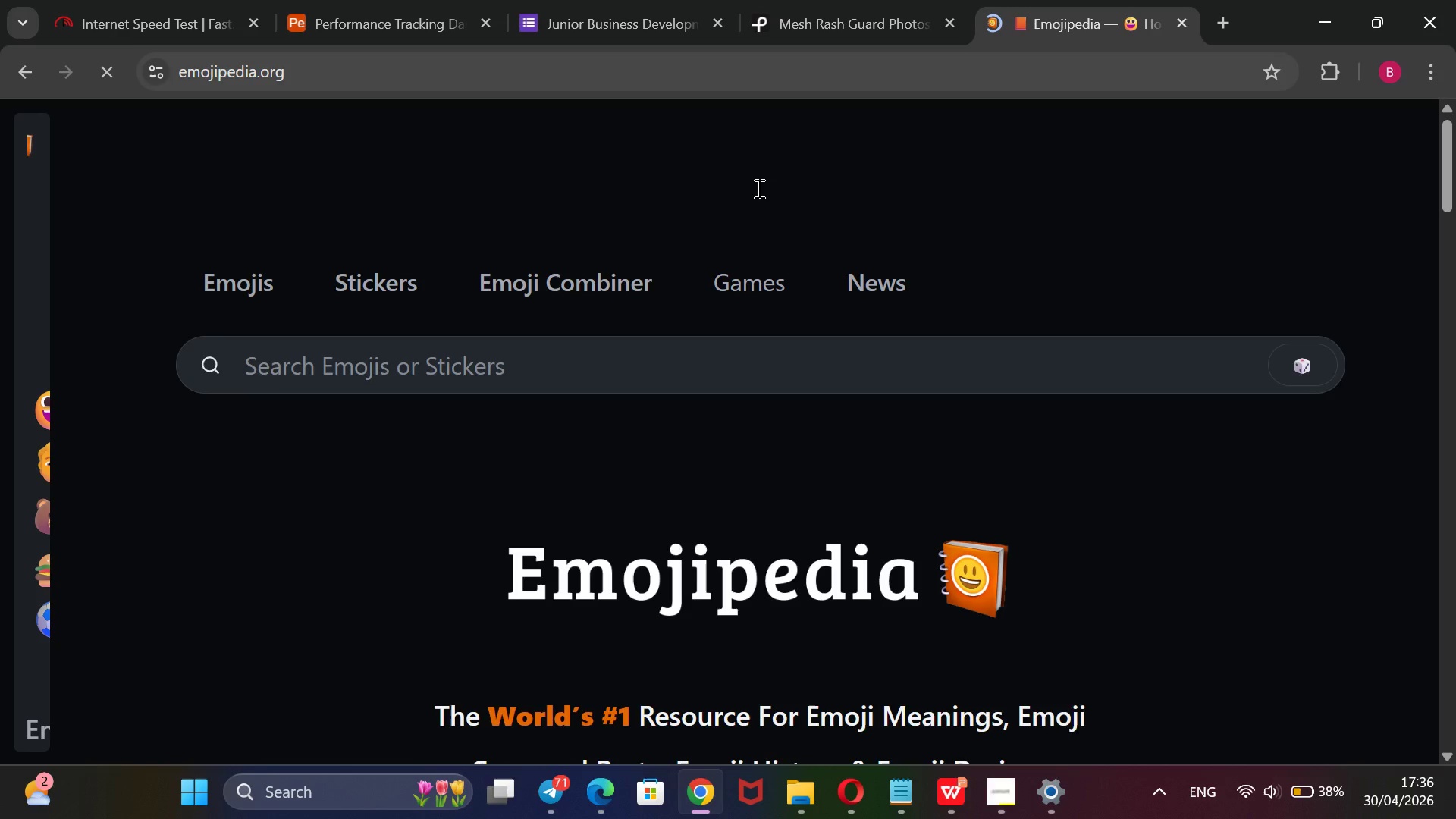 
type(RED)
 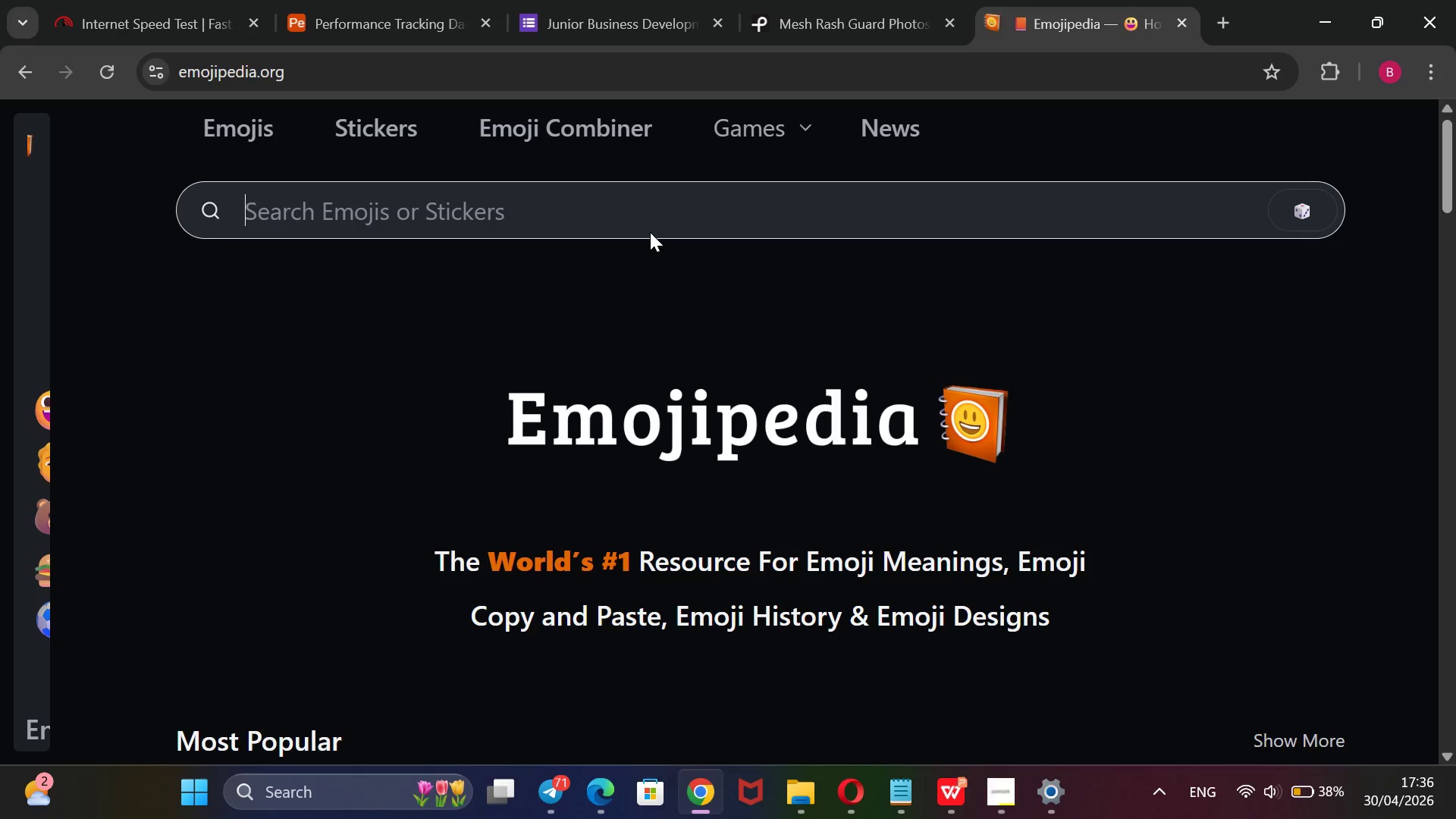 
type(red)
 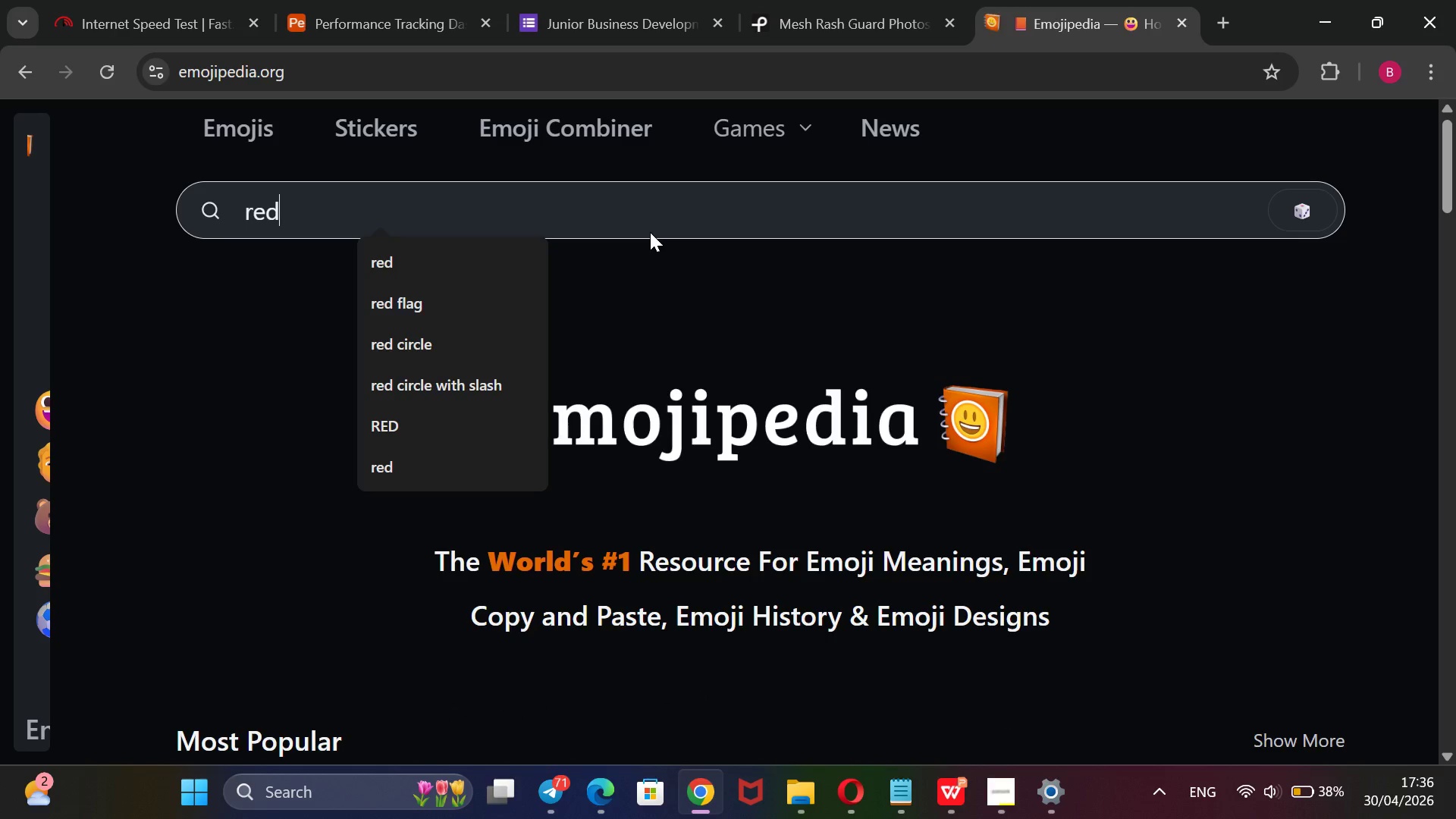 
key(Enter)
 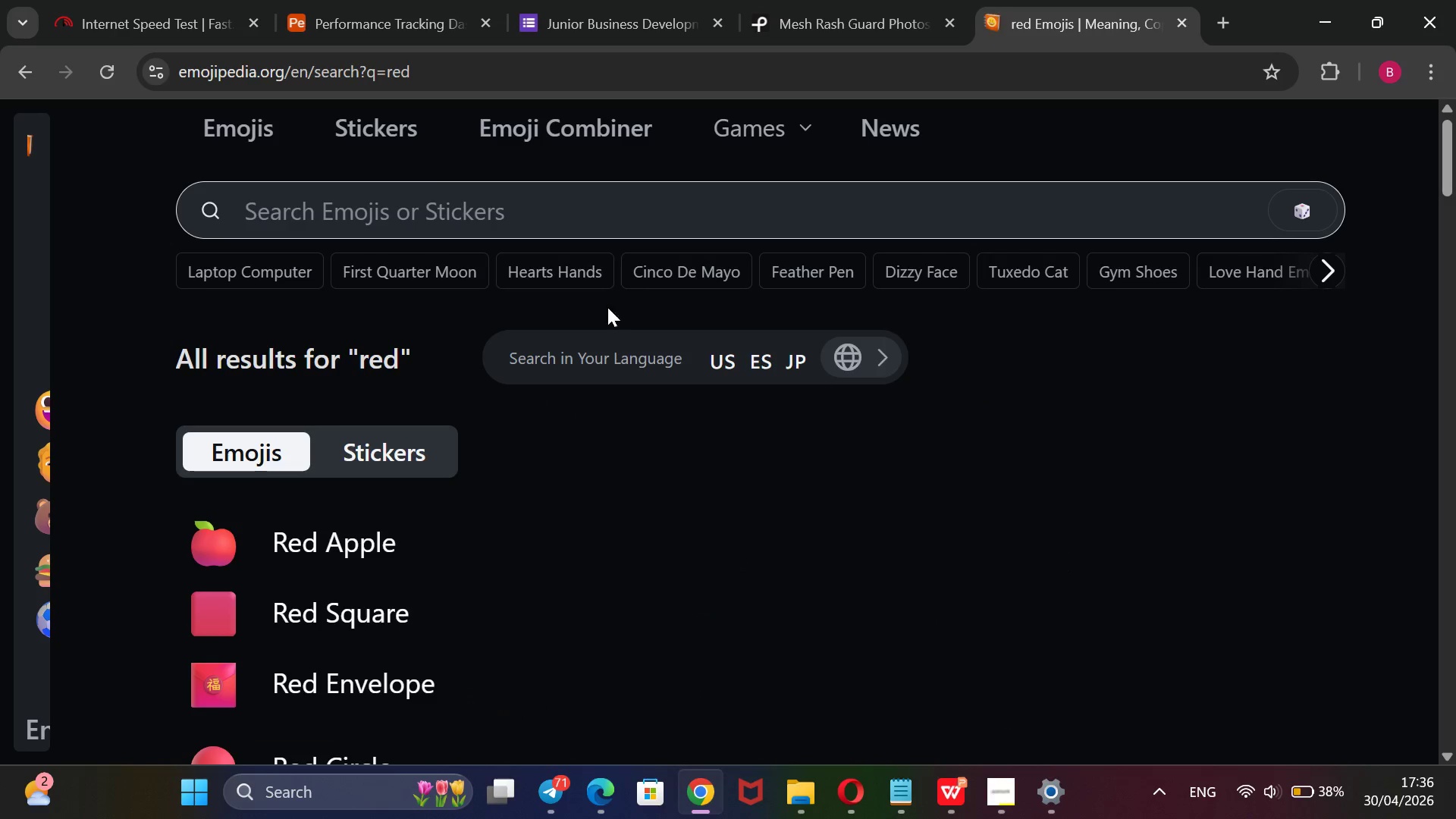 
scroll: coordinate [535, 512], scroll_direction: down, amount: 3.0
 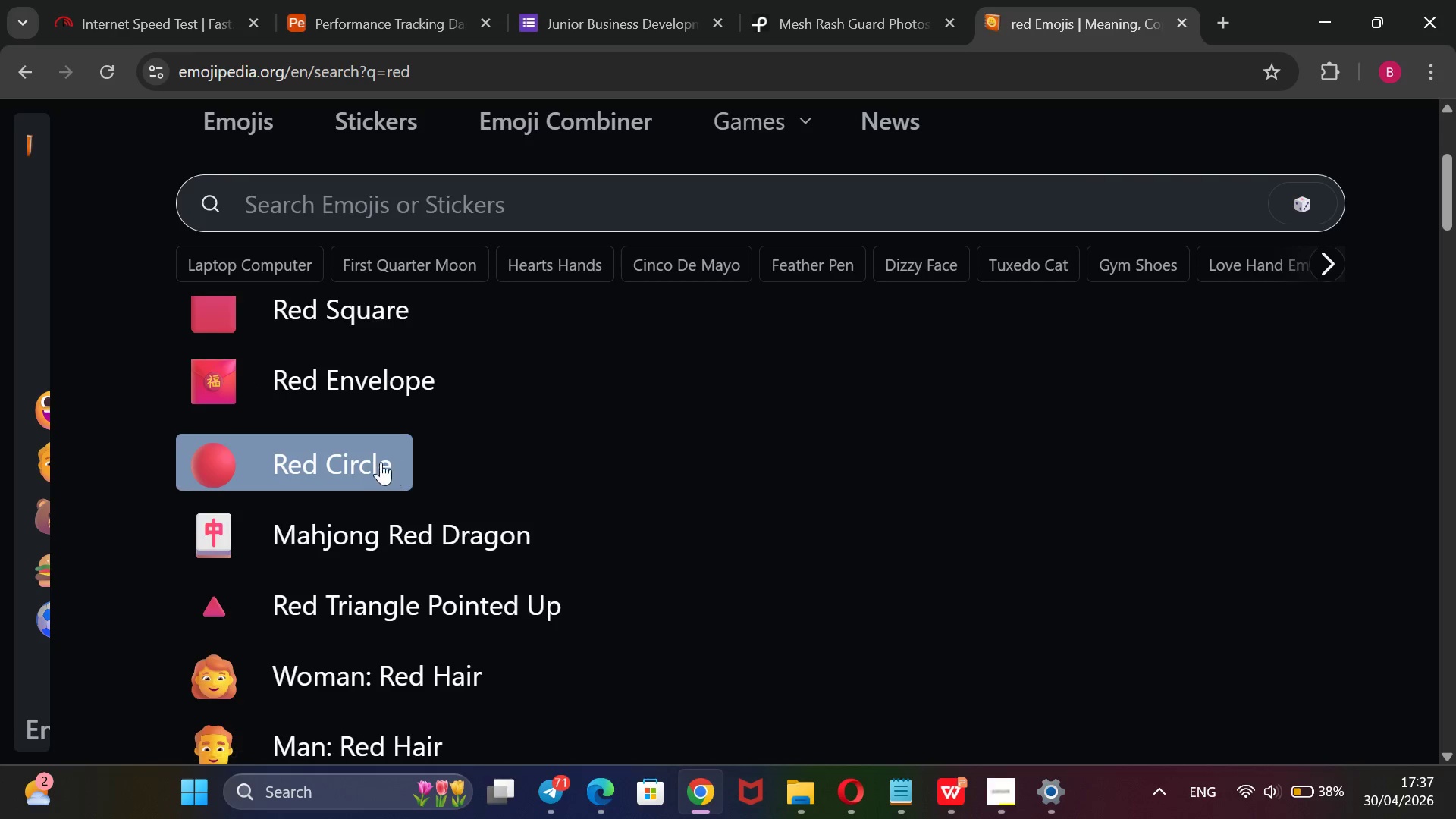 
left_click([362, 466])
 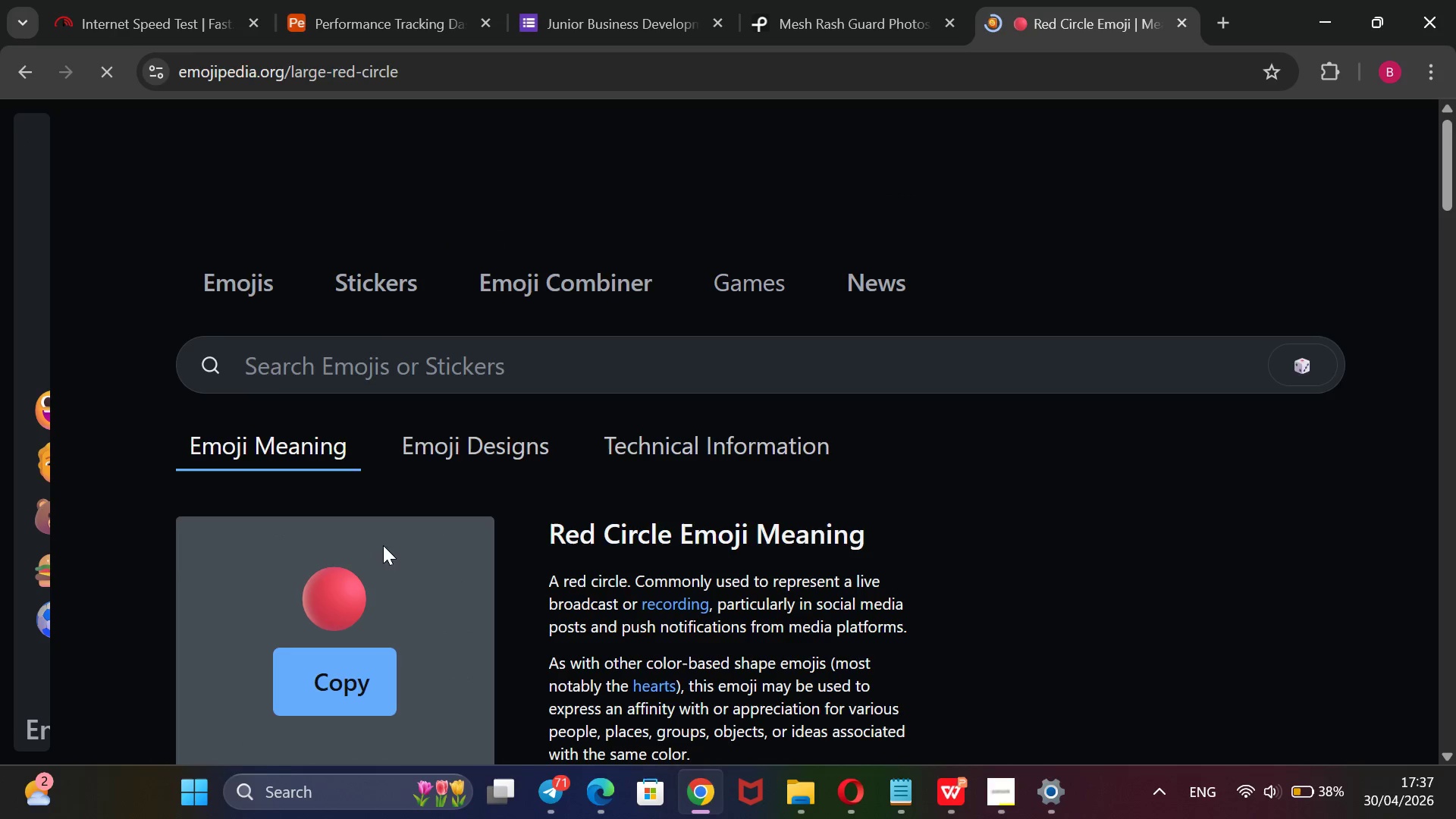 
left_click_drag(start_coordinate=[396, 576], to_coordinate=[398, 428])
 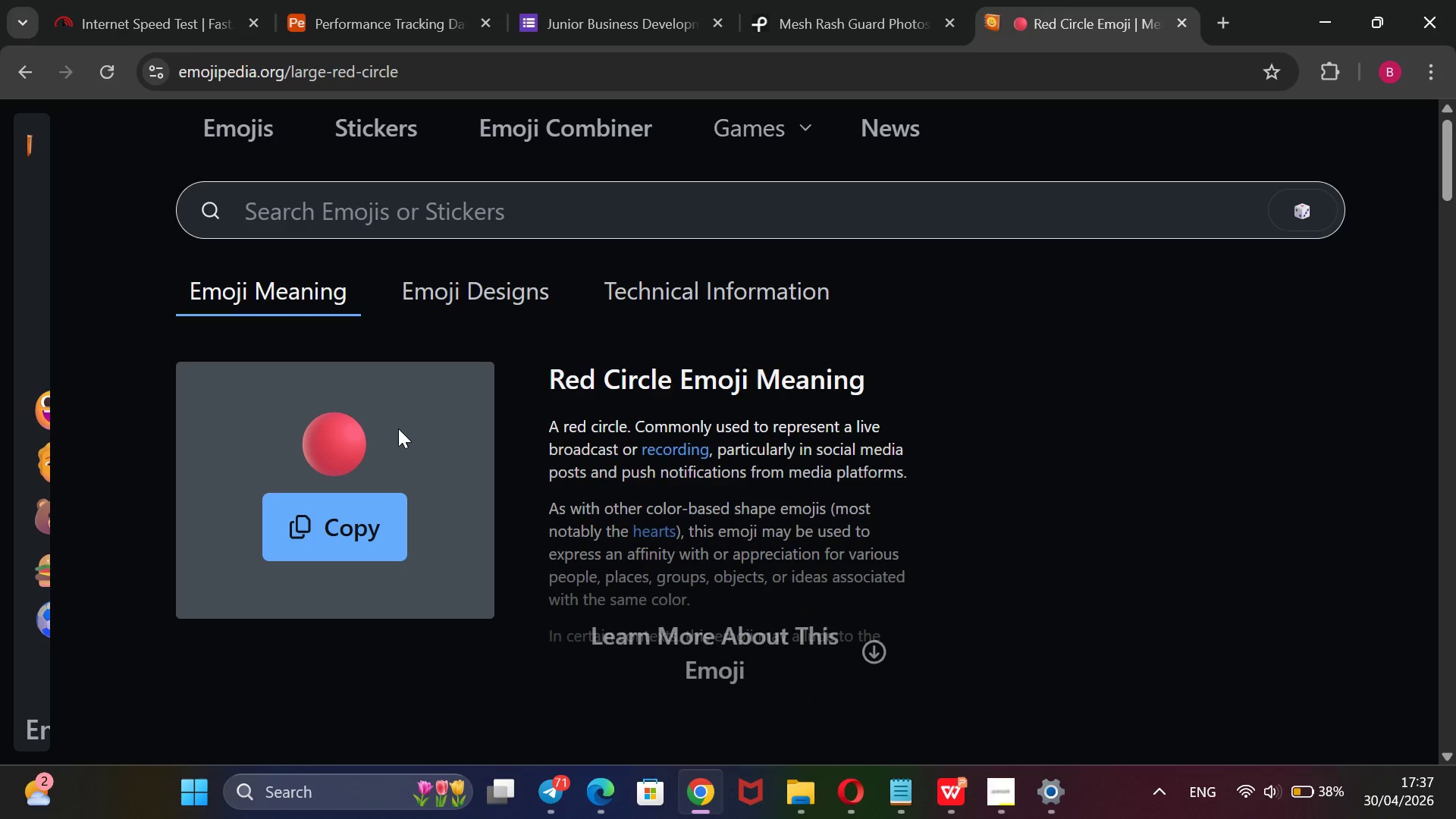 
left_click_drag(start_coordinate=[398, 428], to_coordinate=[236, 426])
 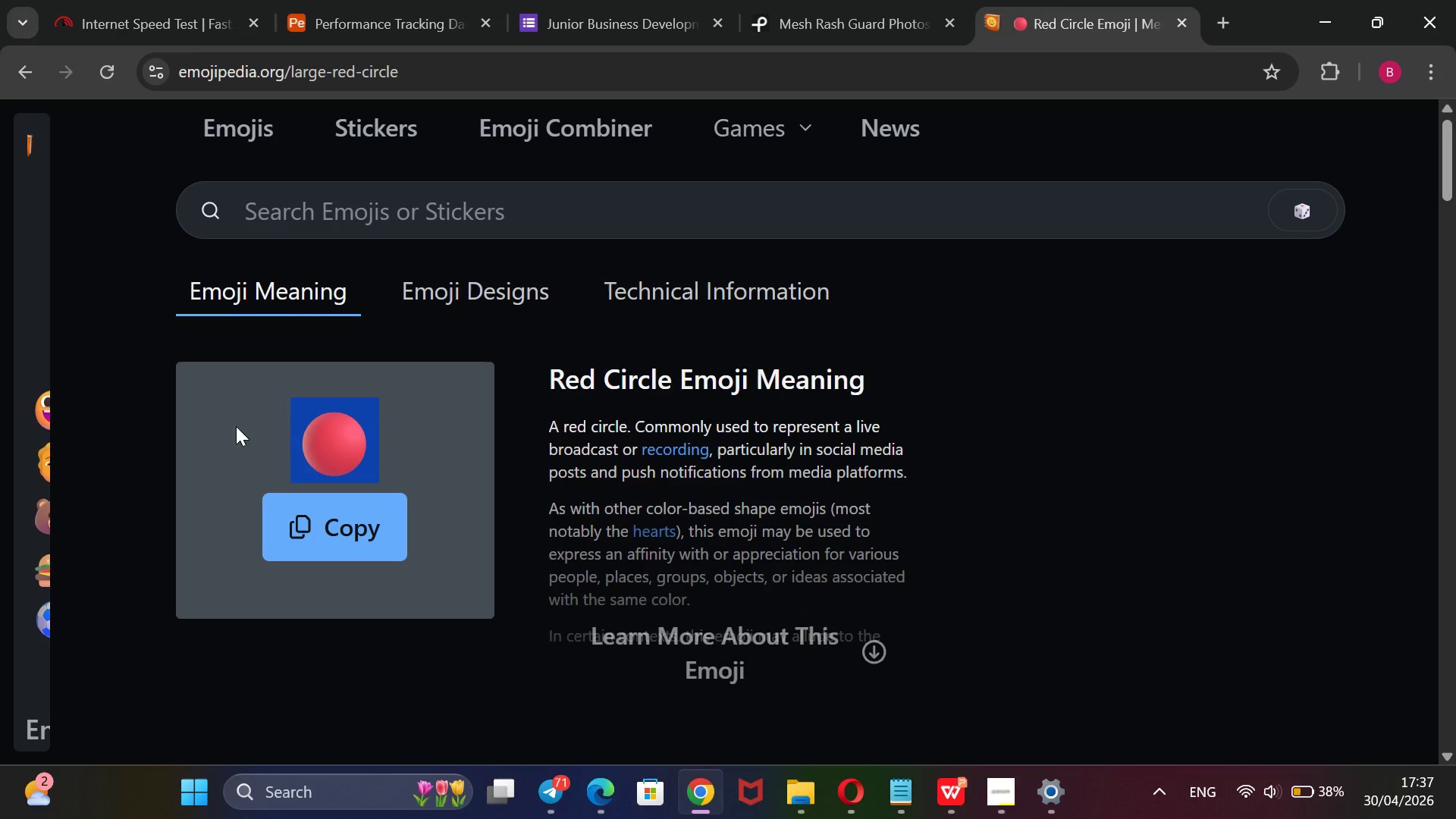 
key(Control+ControlLeft)
 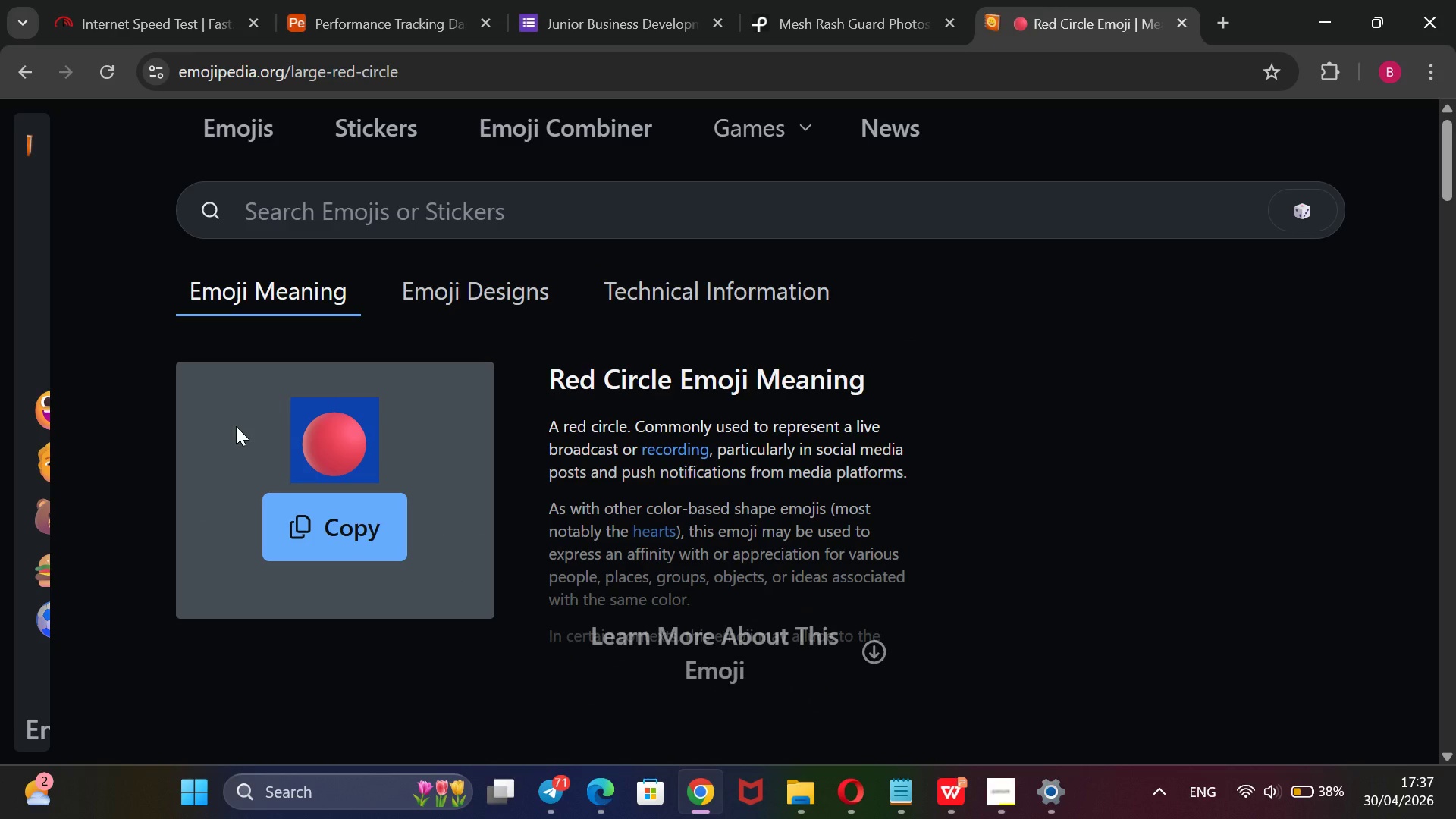 
key(Control+C)
 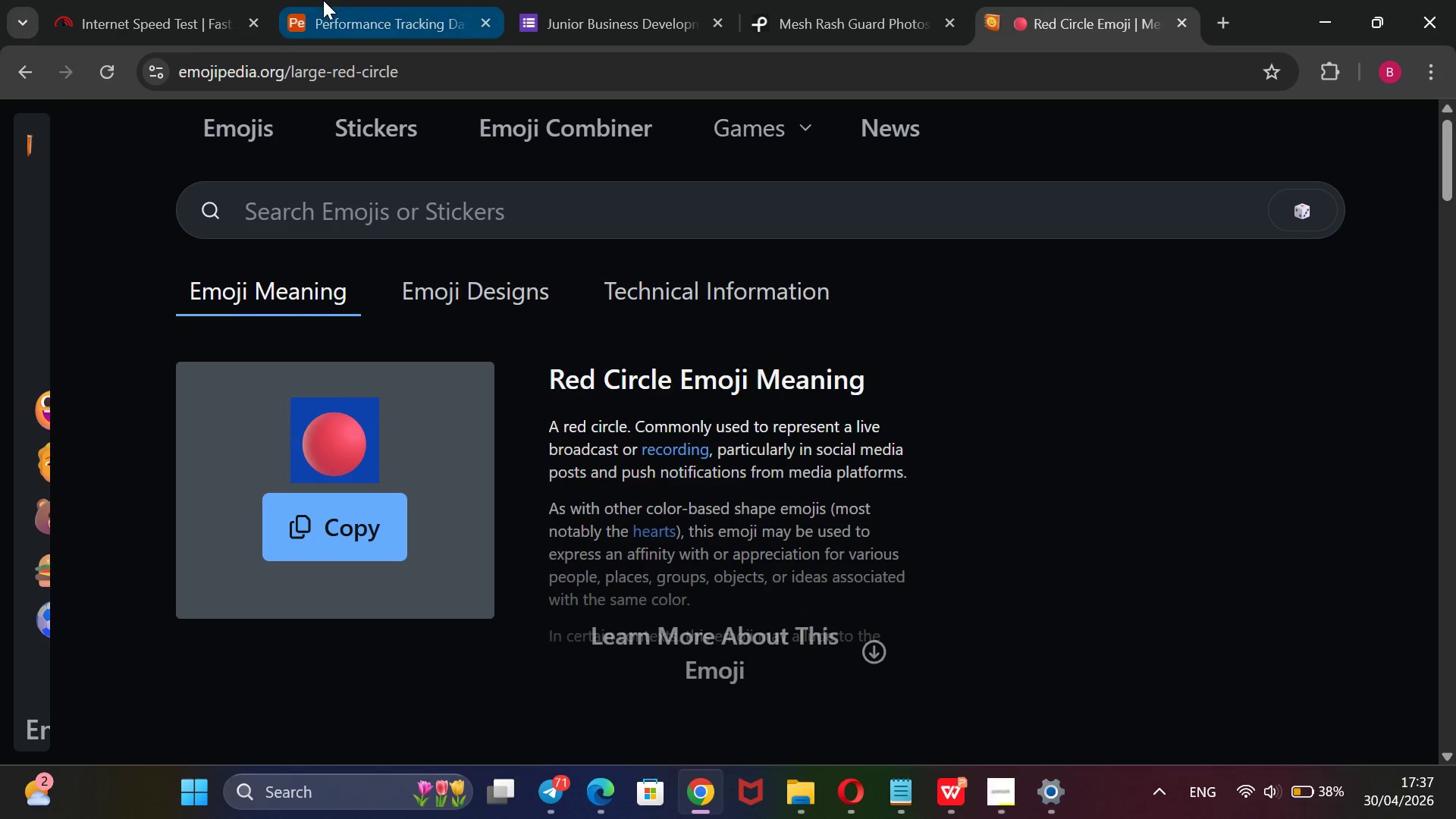 
left_click([323, 0])
 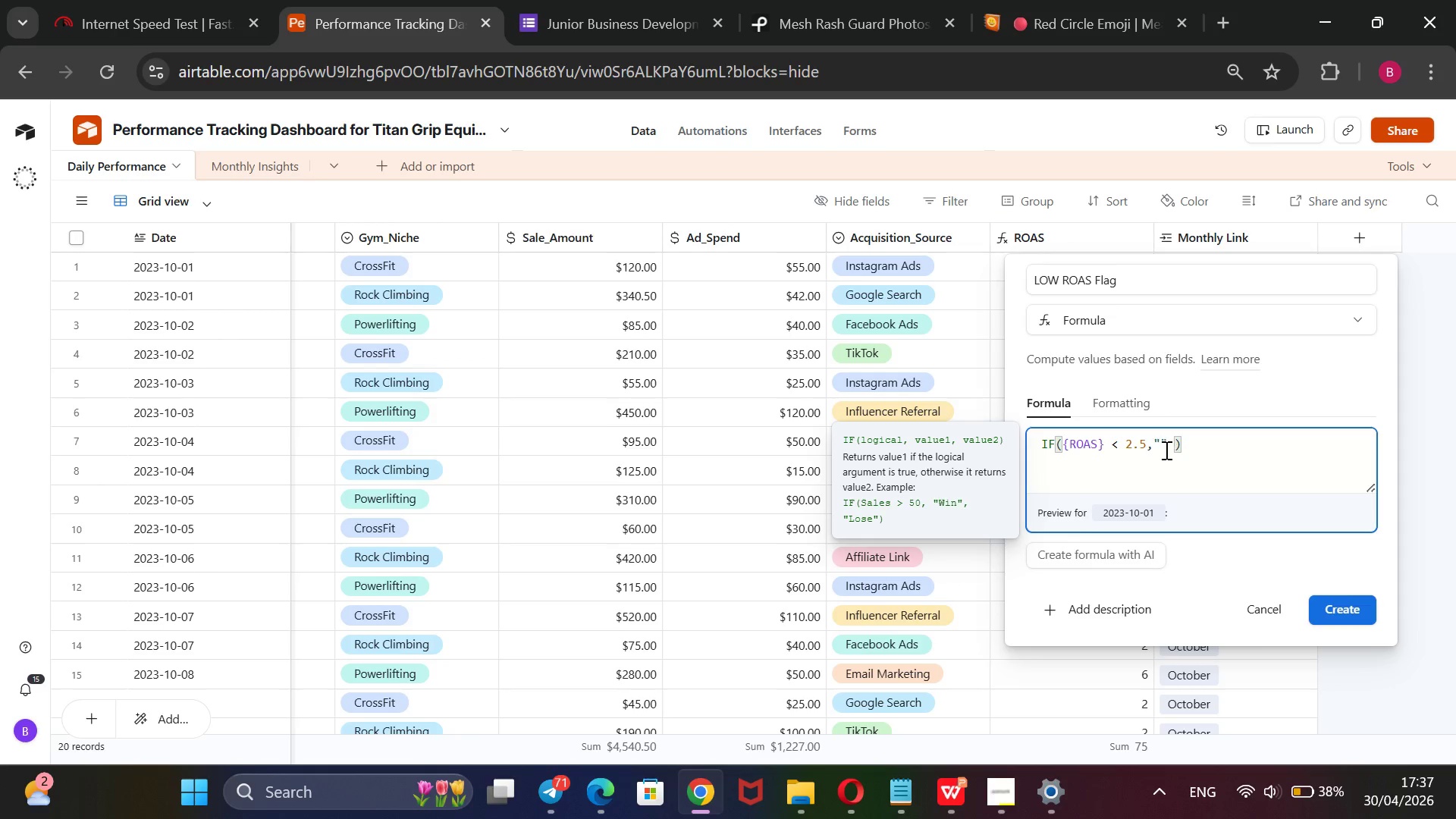 
key(Control+V)
 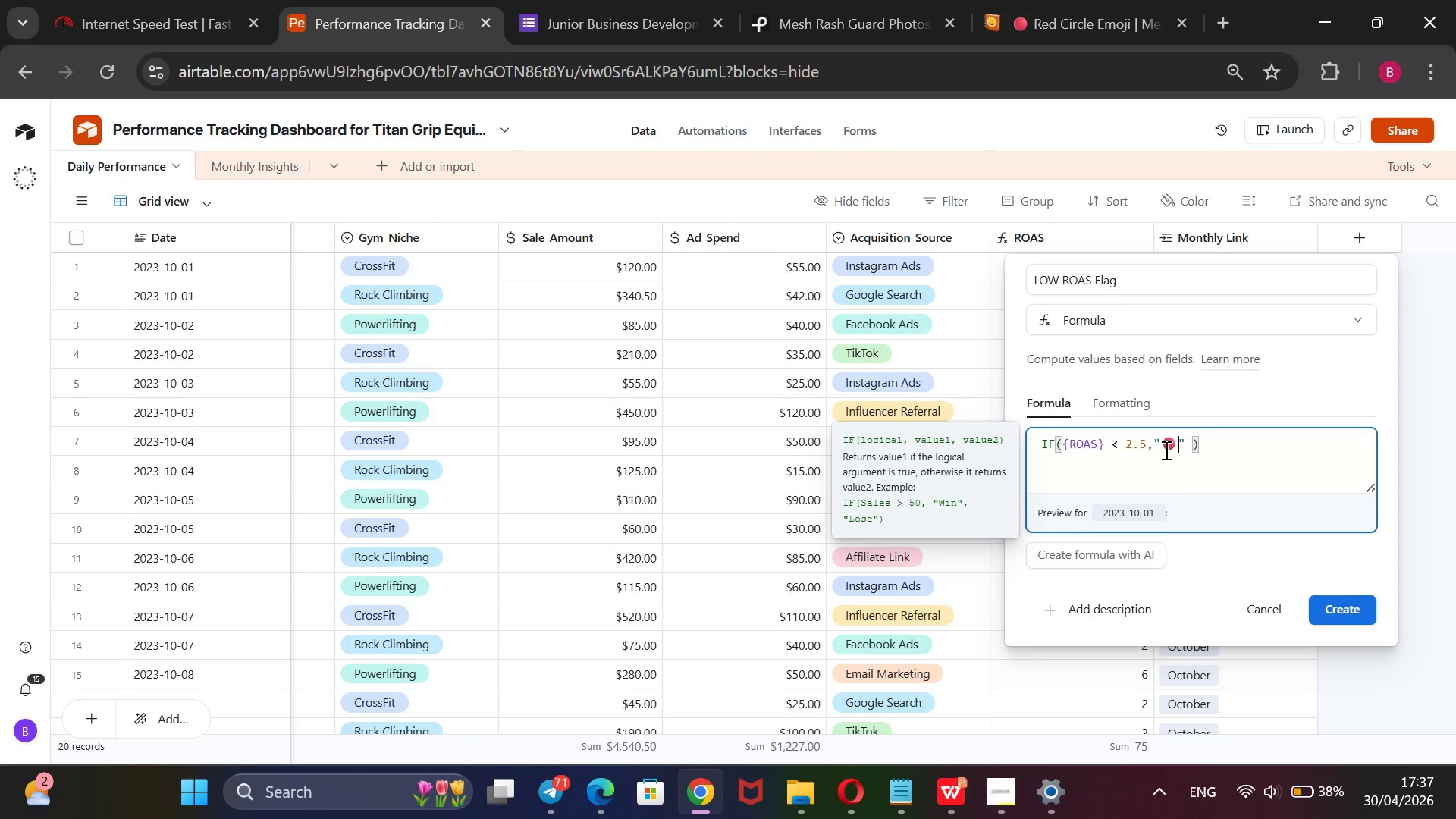 
key(ArrowRight)
 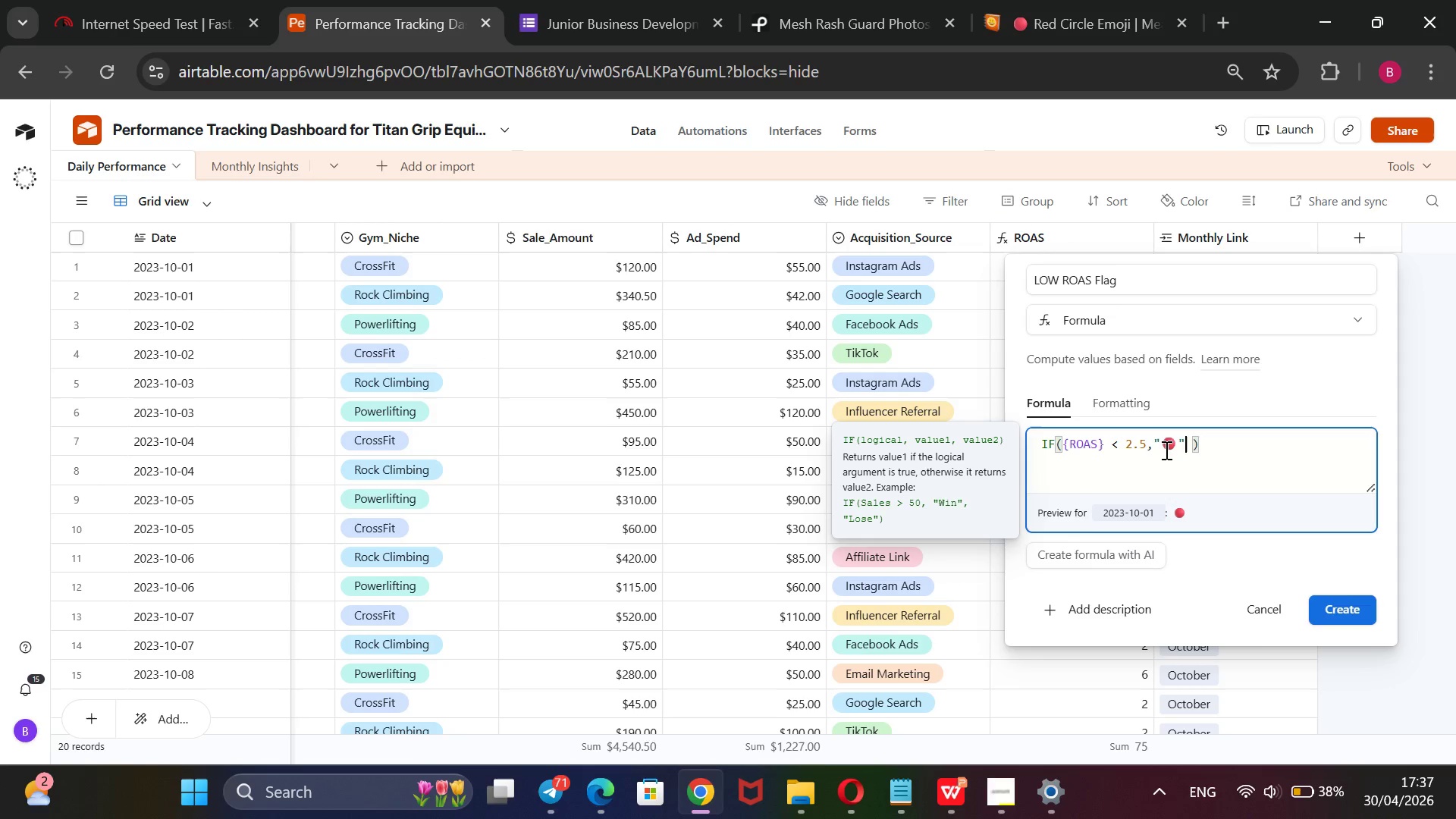 
key(Comma)
 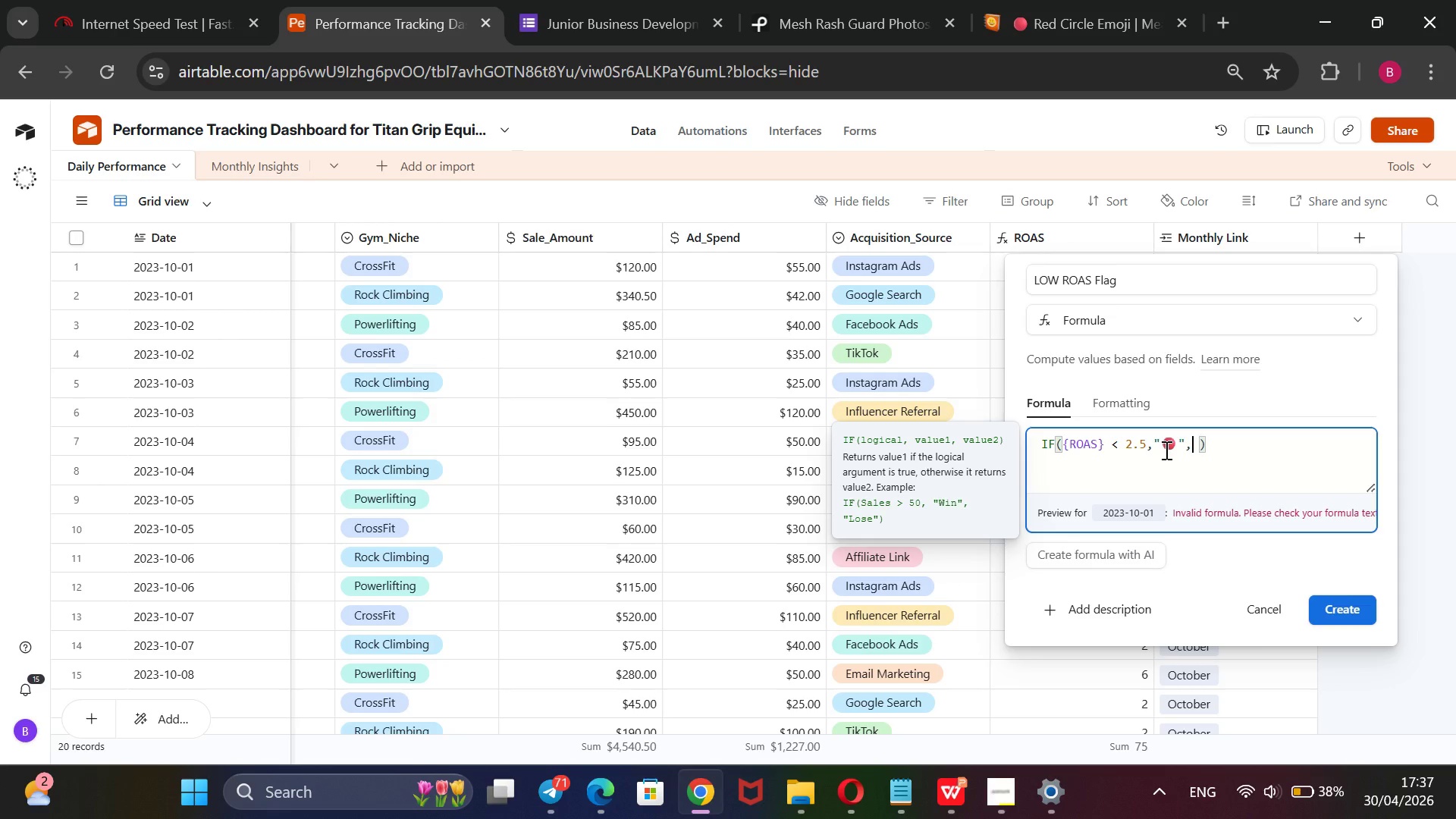 
key(Shift+2)
 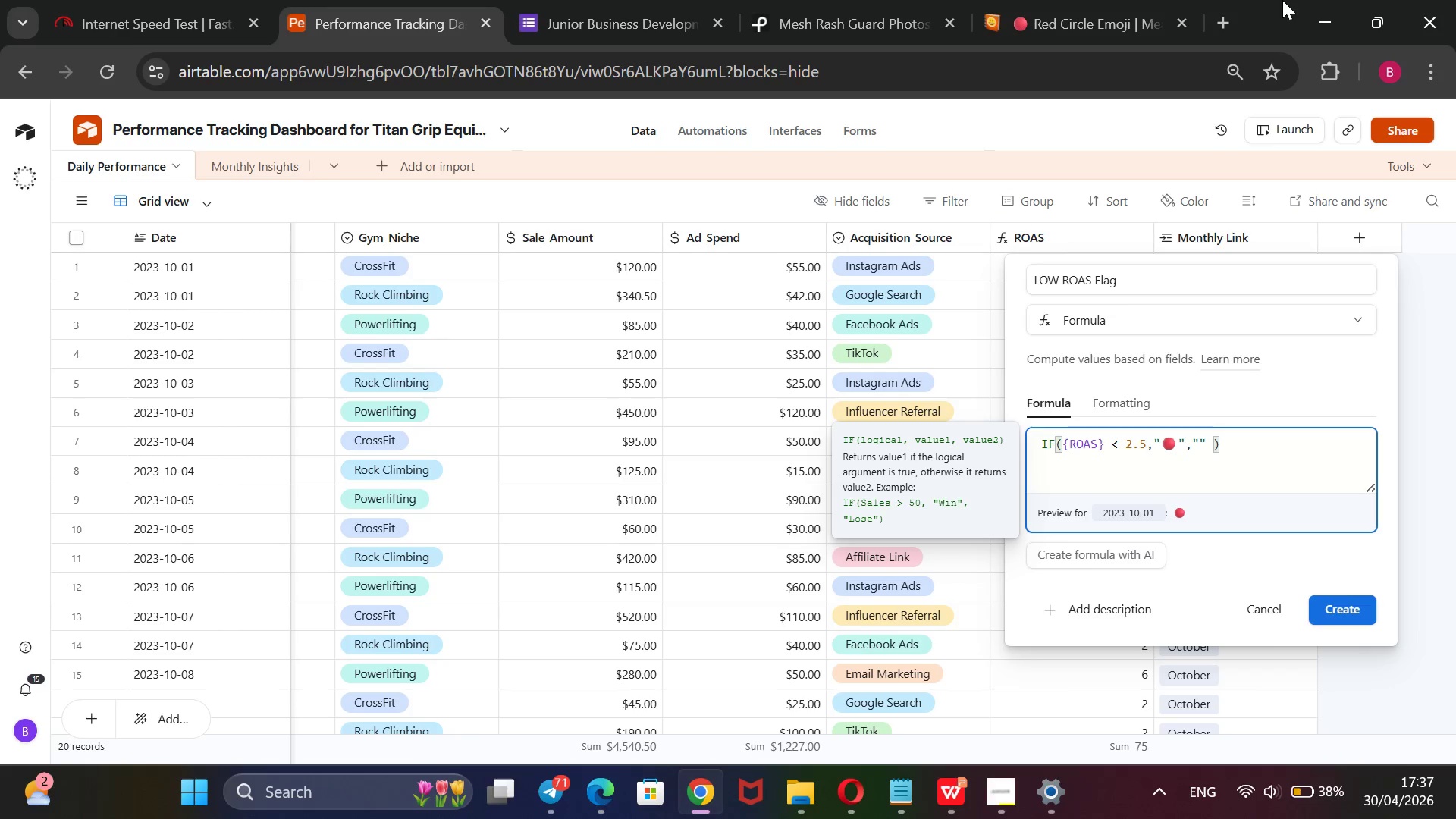 
left_click([1084, 0])
 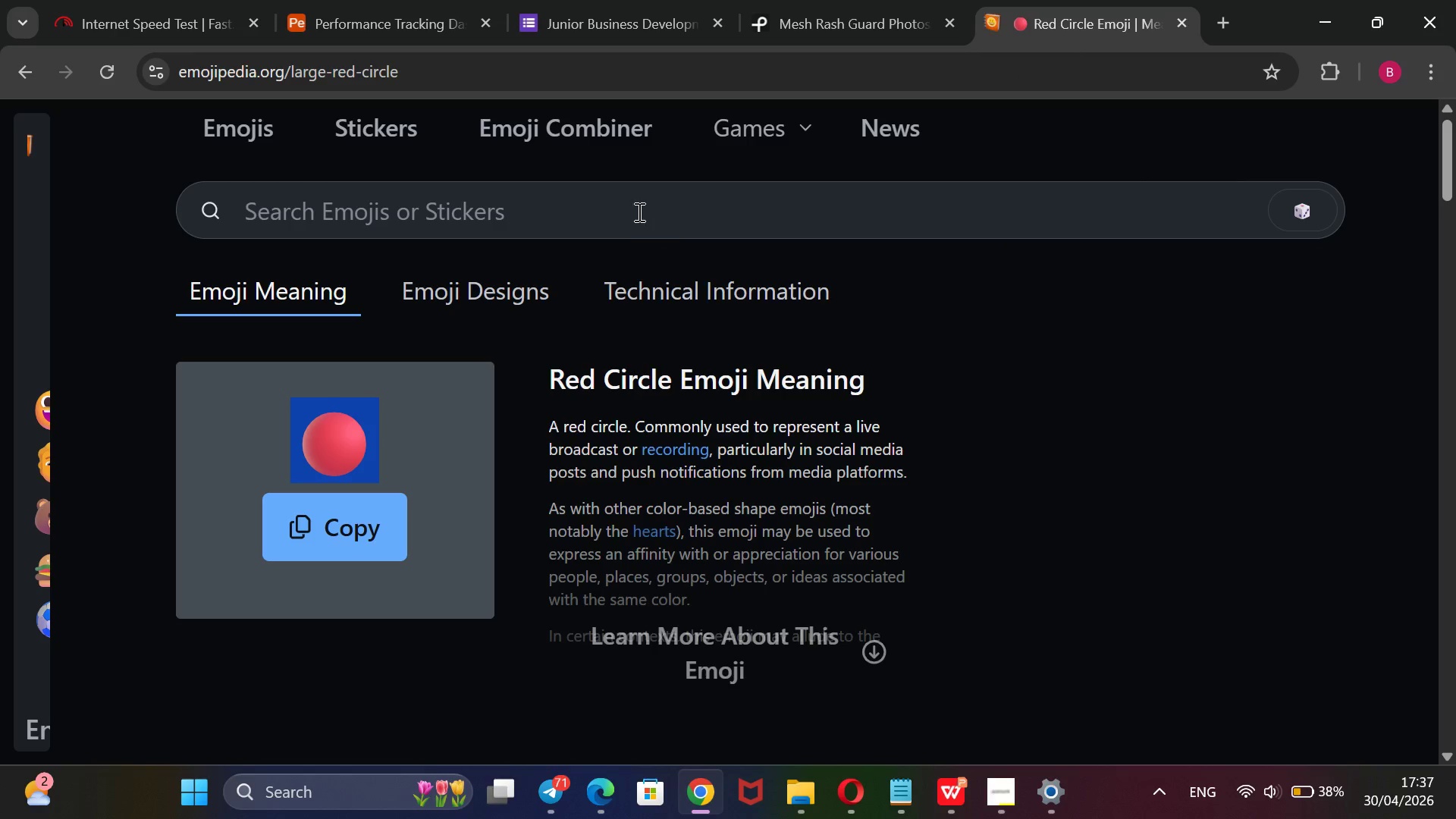 
left_click([635, 212])
 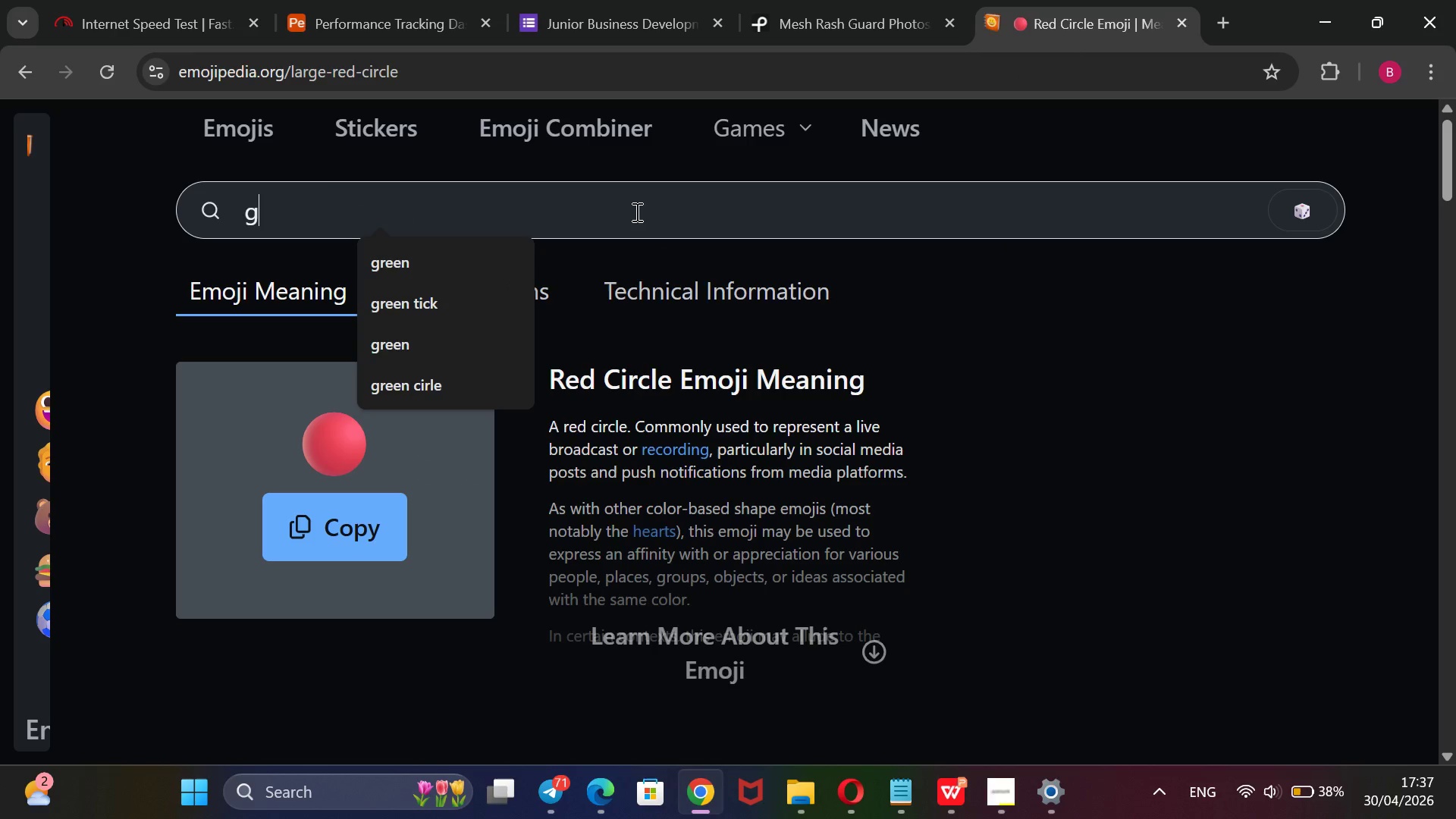 
type(green)
 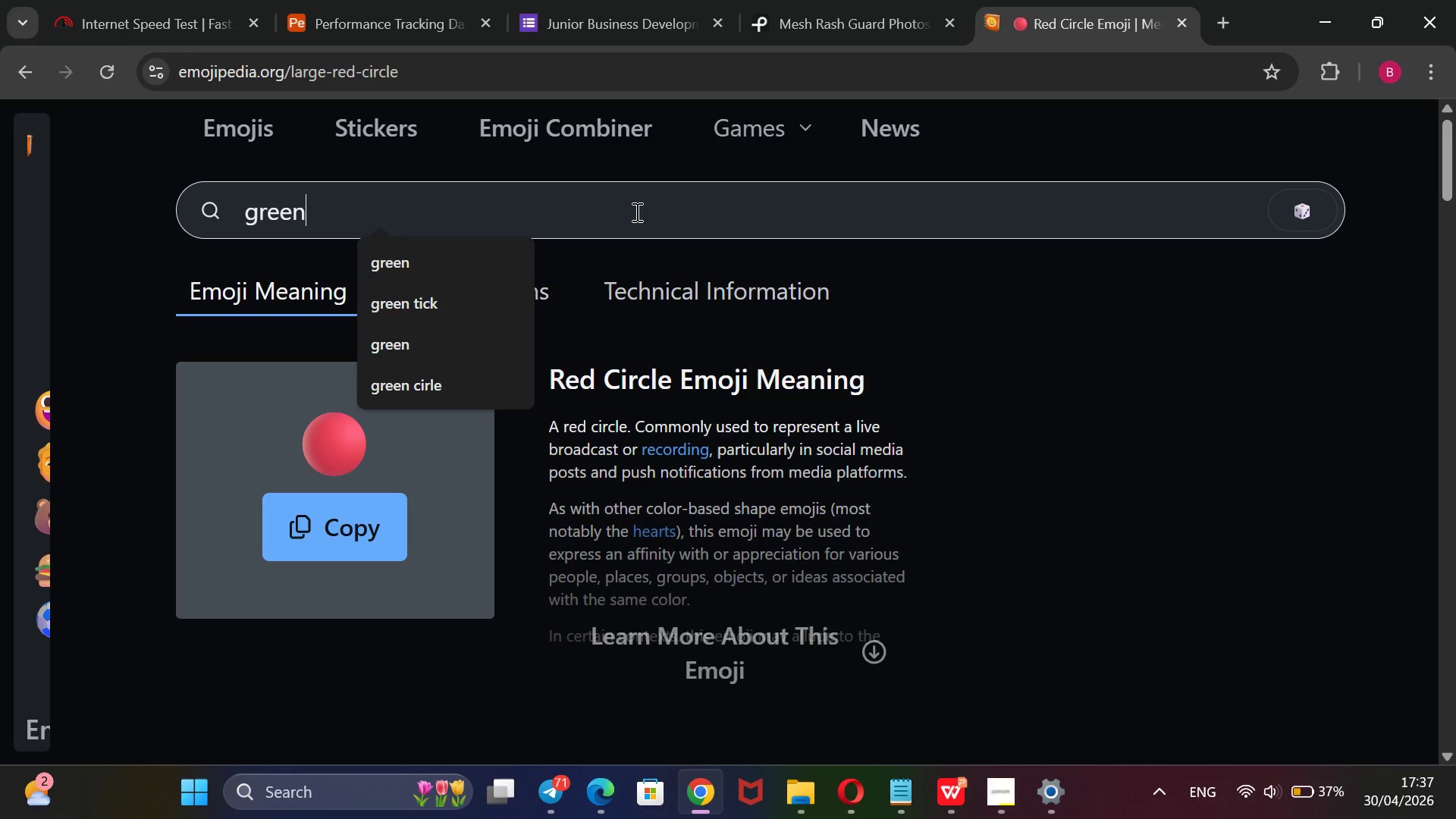 
key(Enter)
 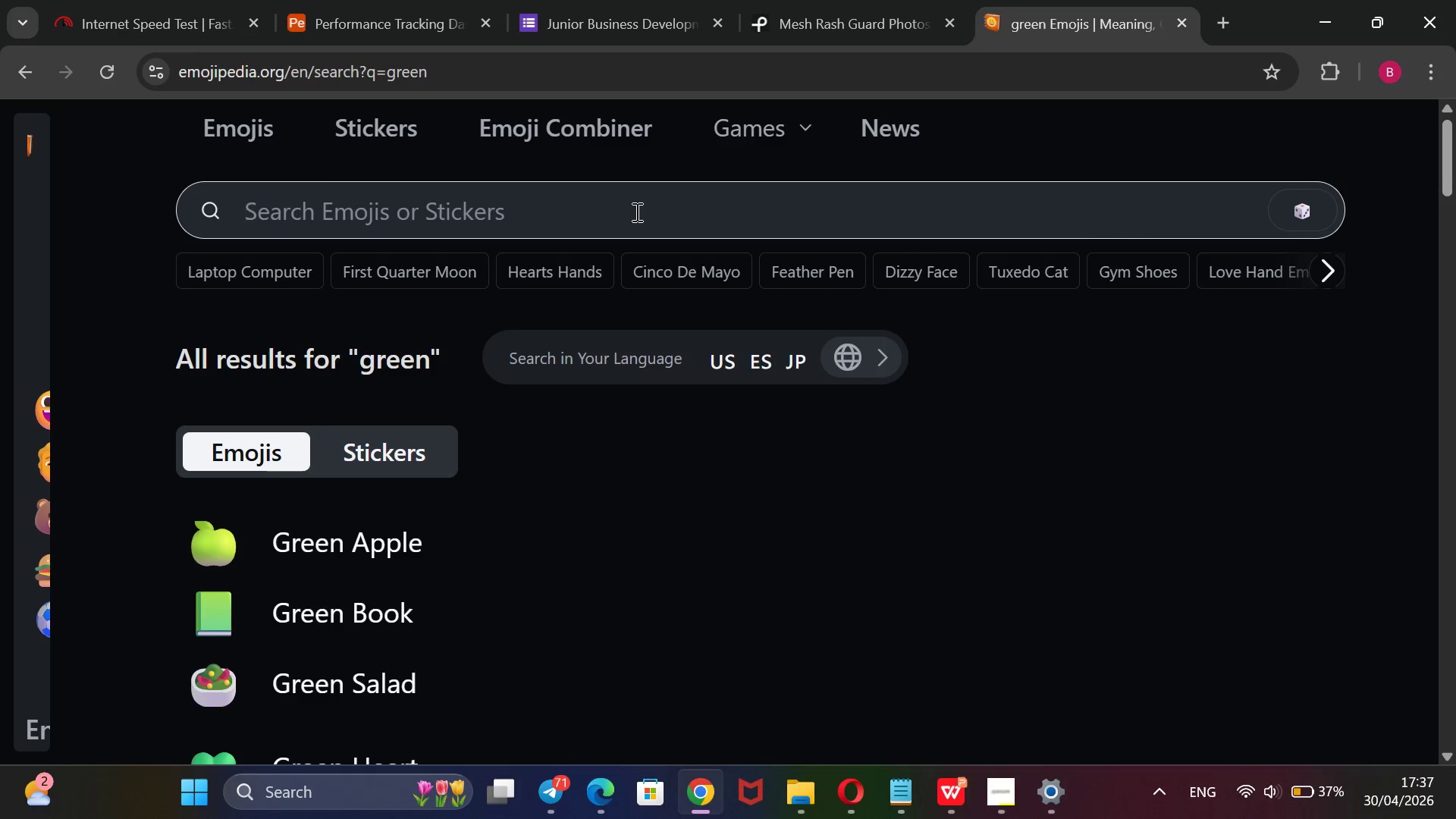 
scroll: coordinate [428, 573], scroll_direction: down, amount: 2.0
 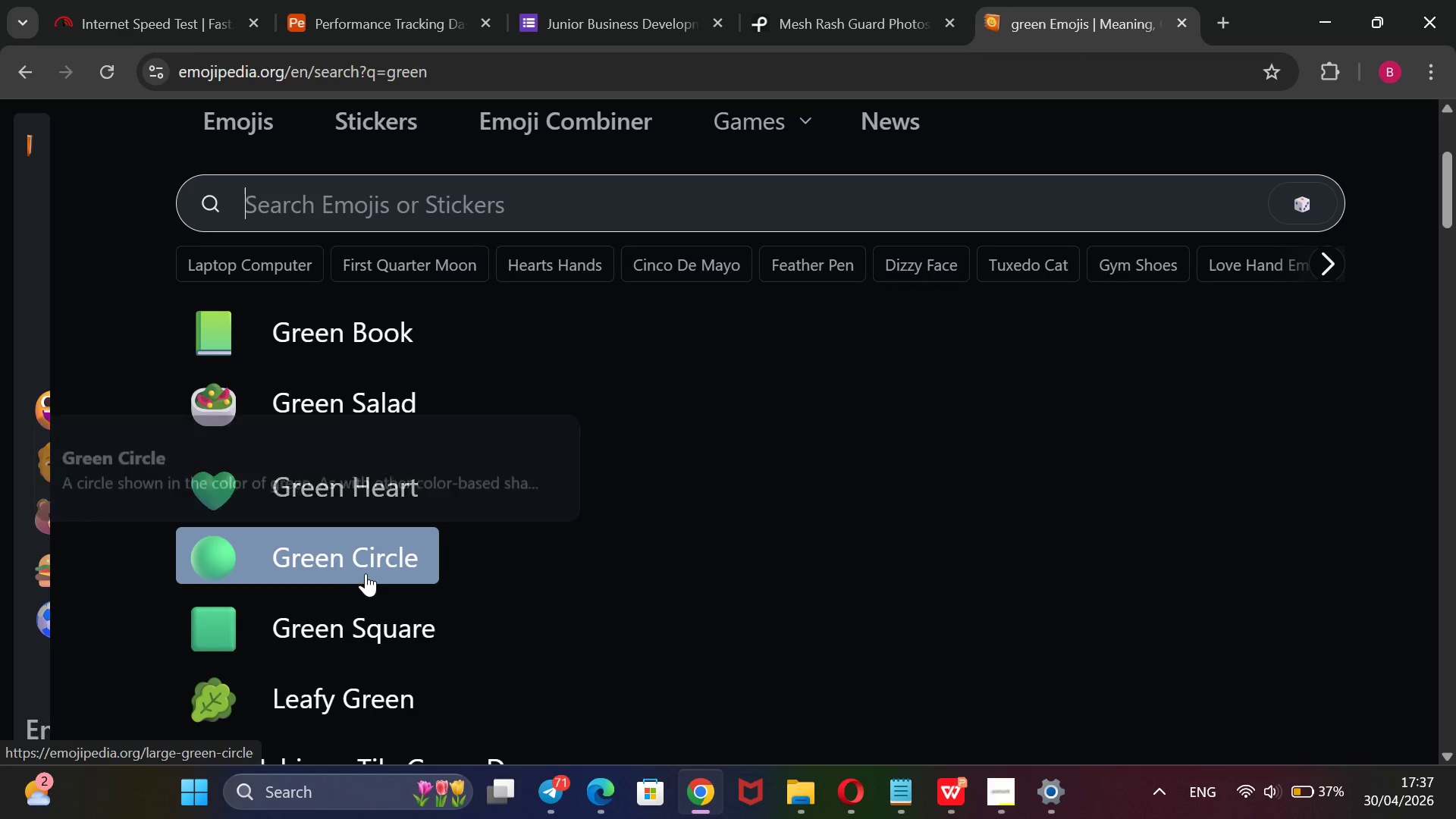 
left_click([366, 573])
 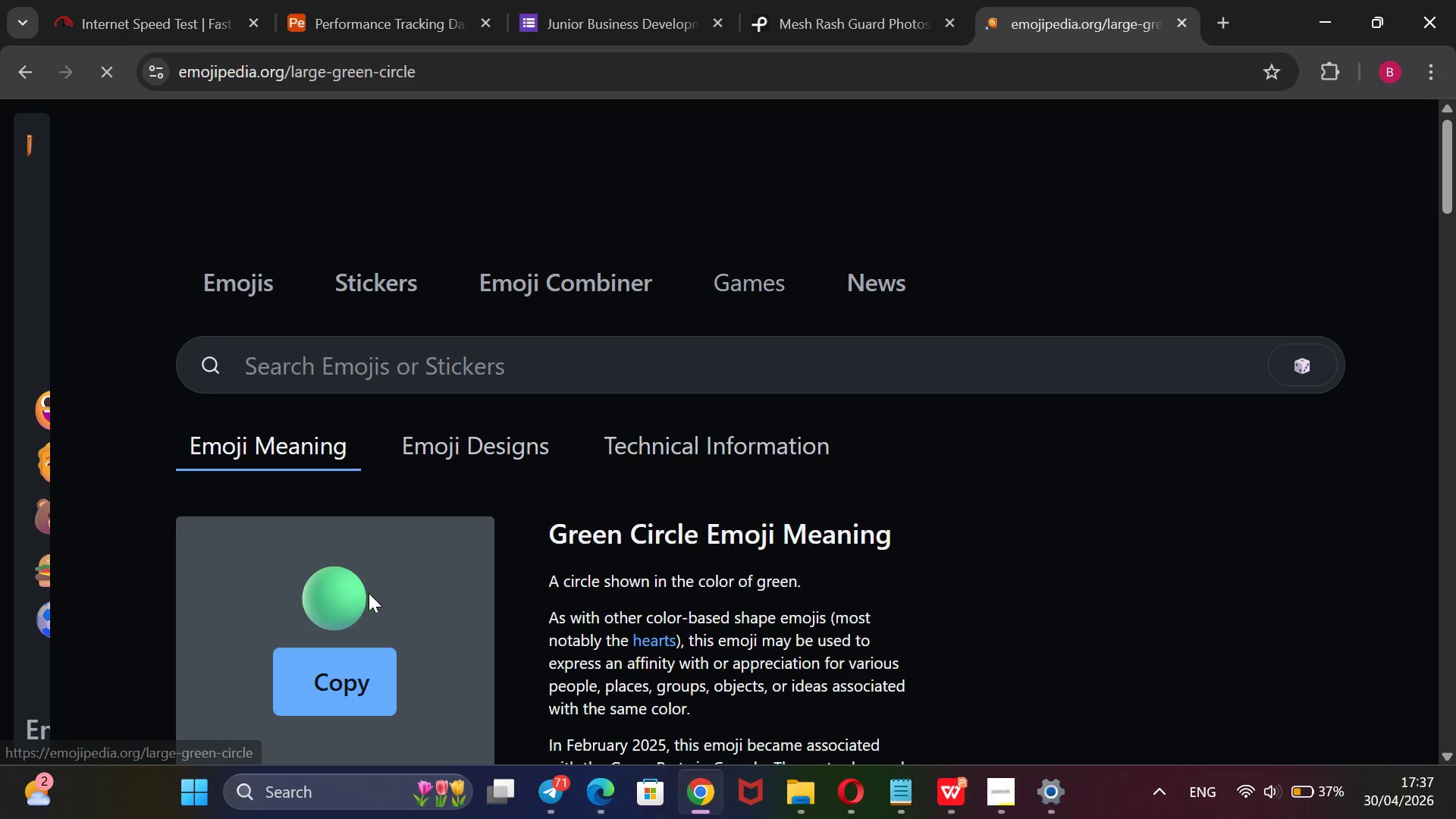 
left_click_drag(start_coordinate=[389, 592], to_coordinate=[397, 406])
 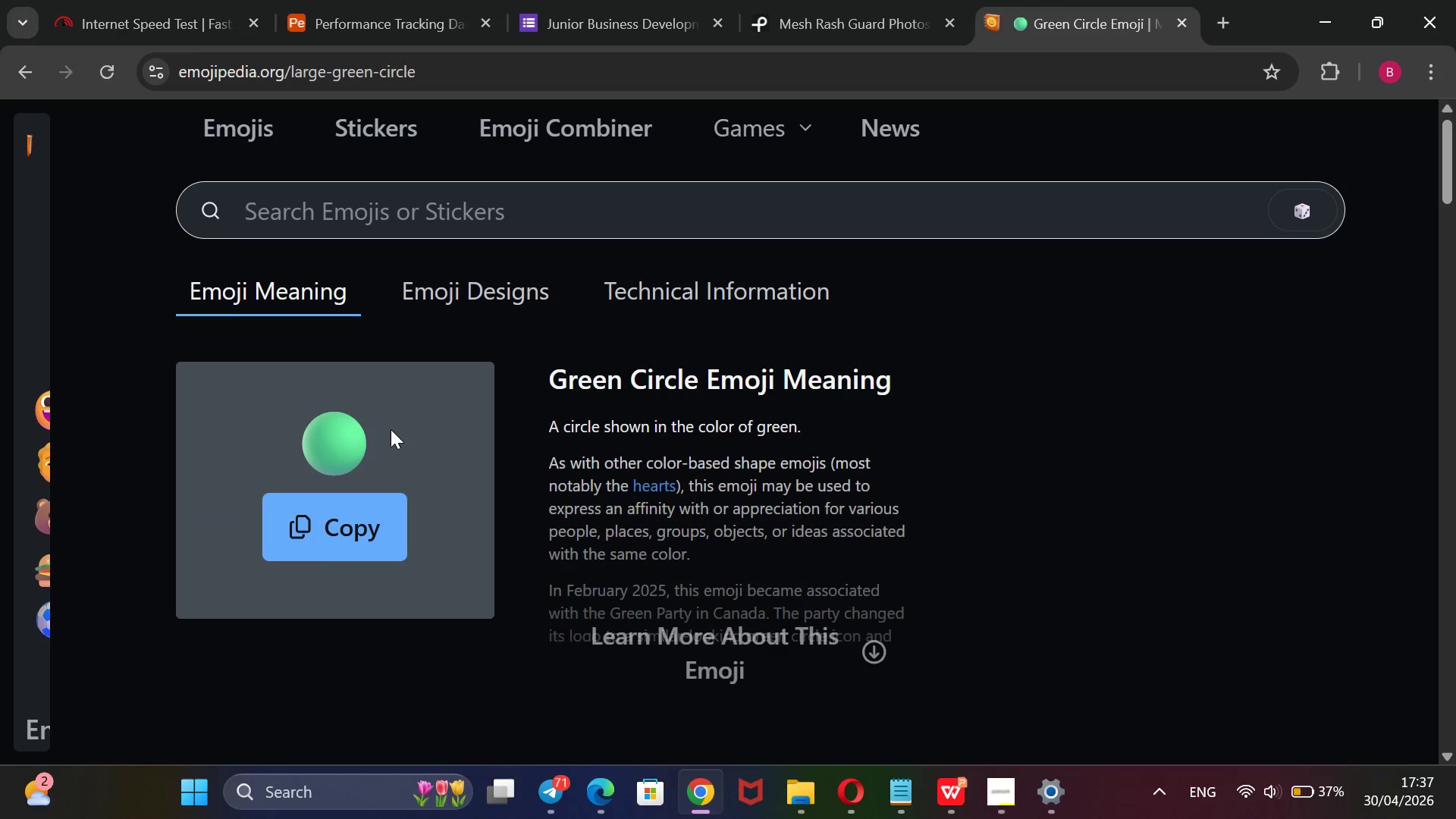 
left_click_drag(start_coordinate=[391, 429], to_coordinate=[316, 432])
 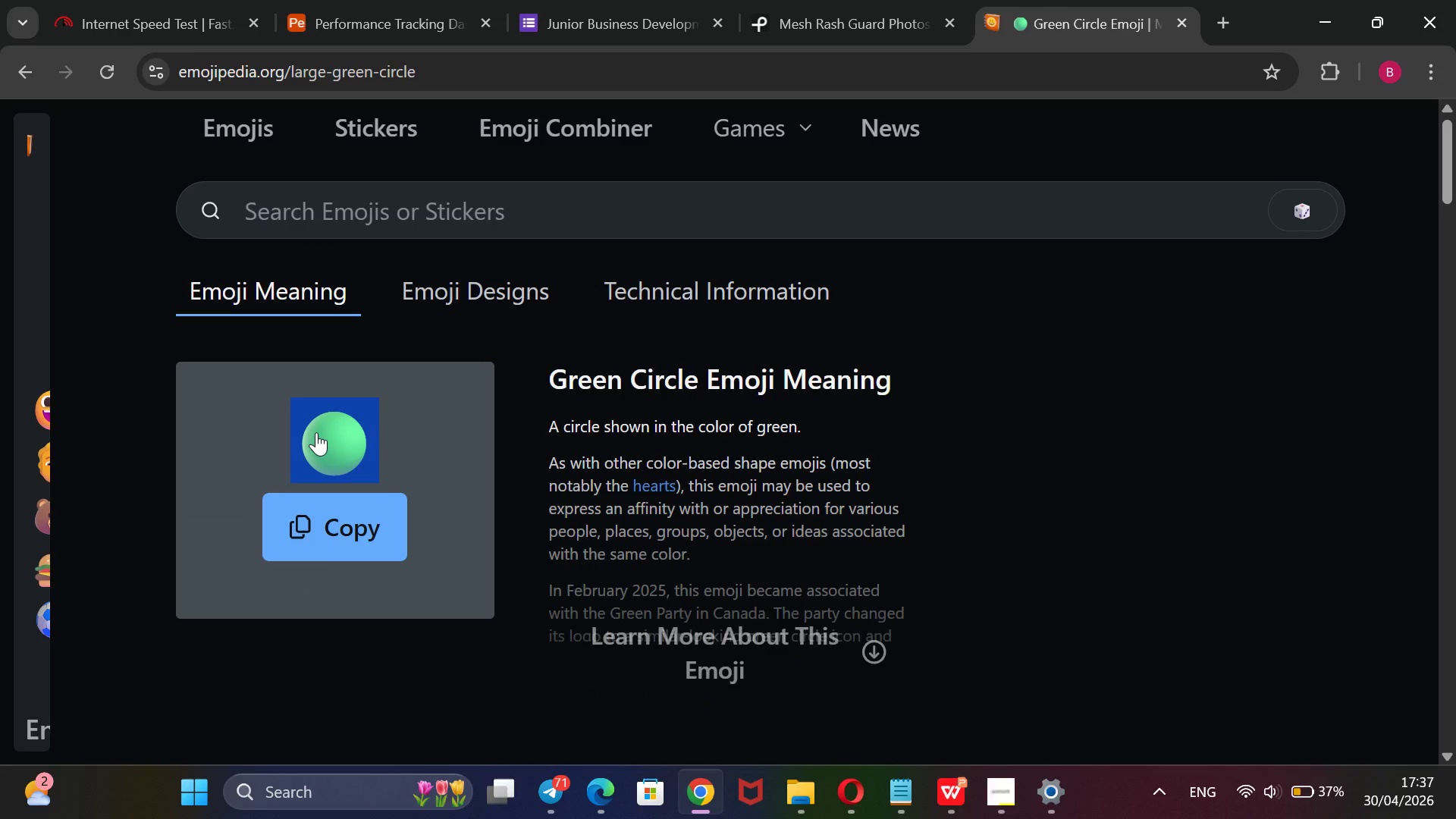 
key(Control+C)
 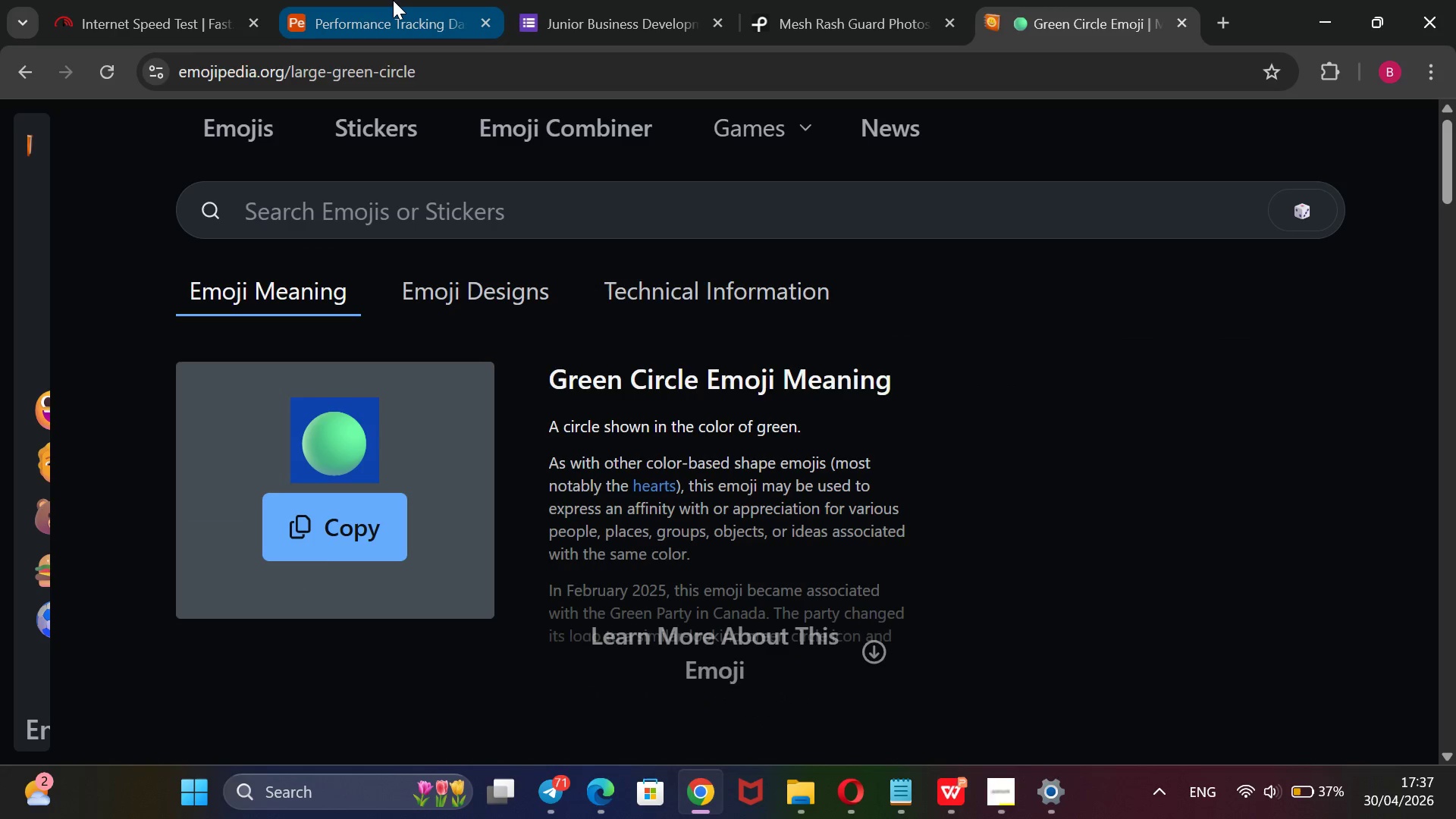 
left_click([389, 0])
 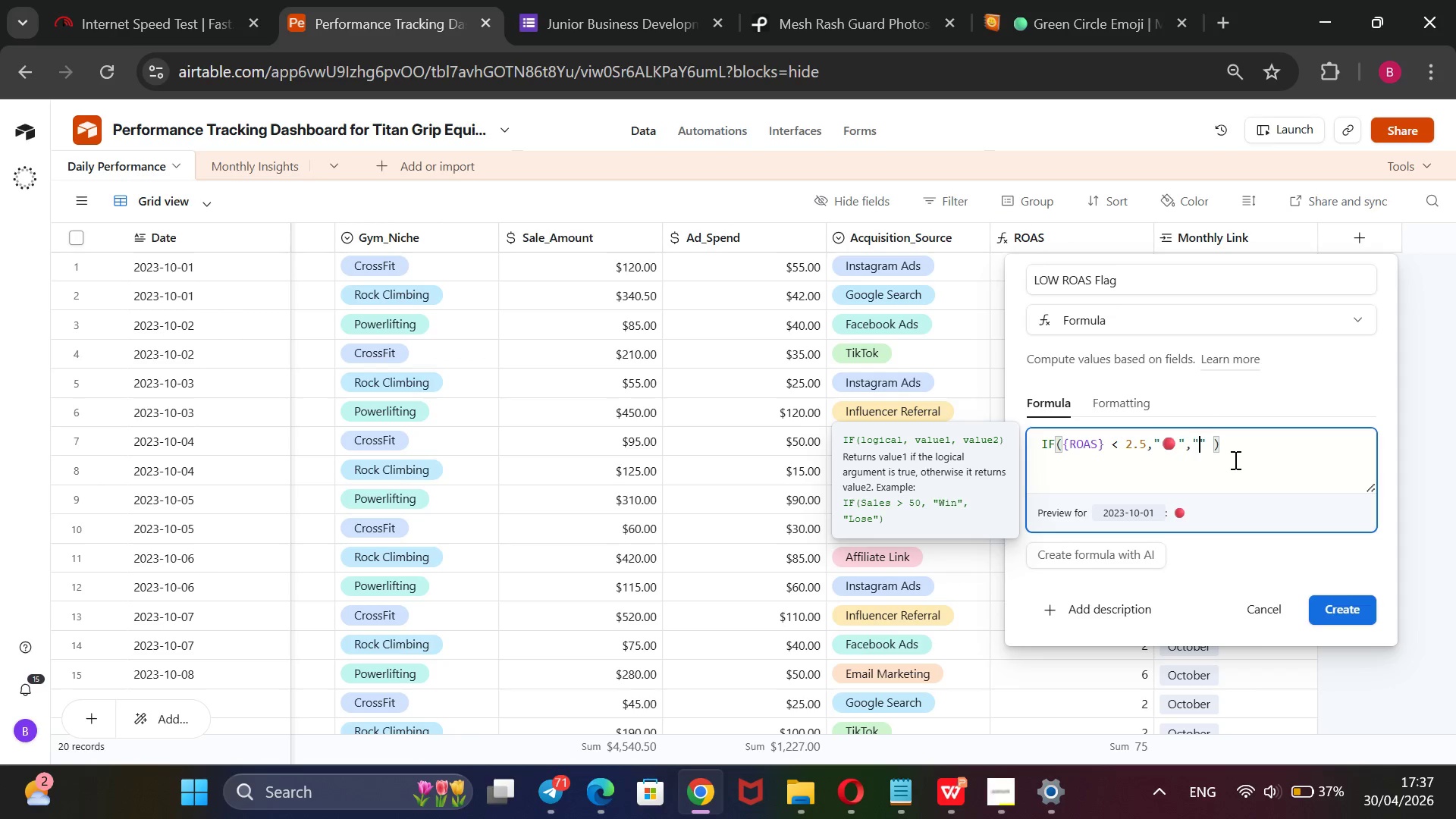 
key(Control+V)
 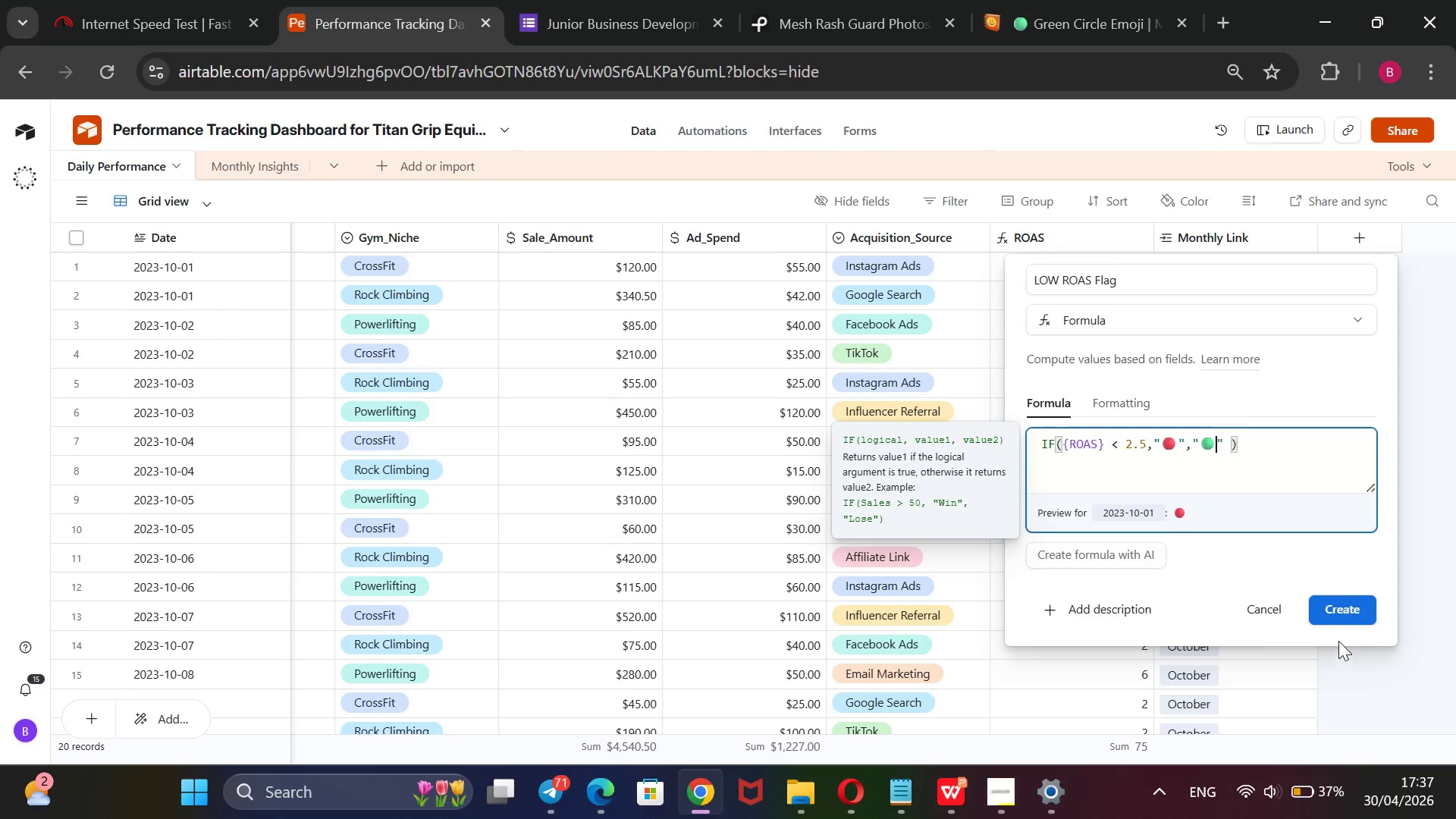 
left_click([1338, 605])
 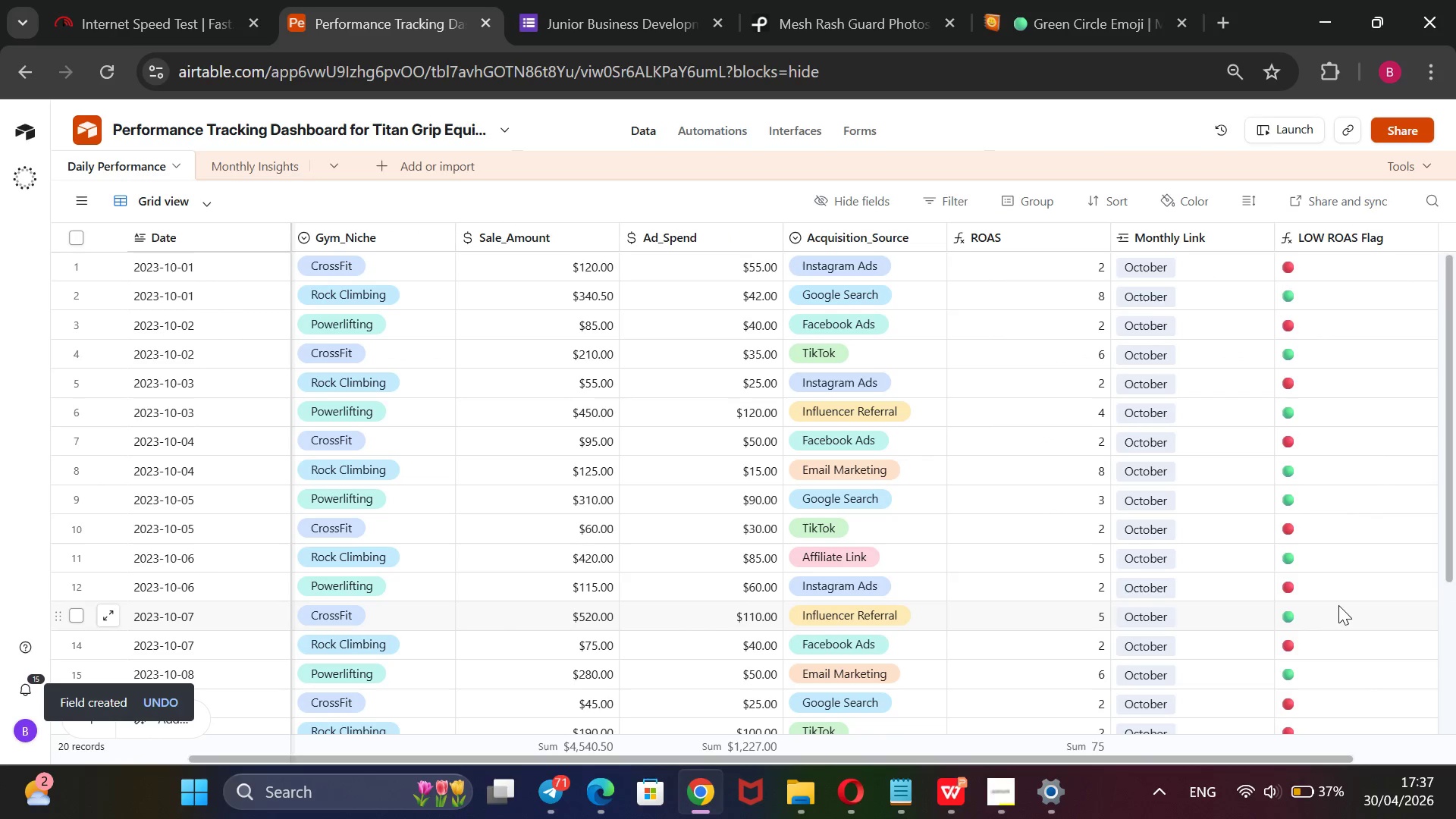 
wait(12.3)
 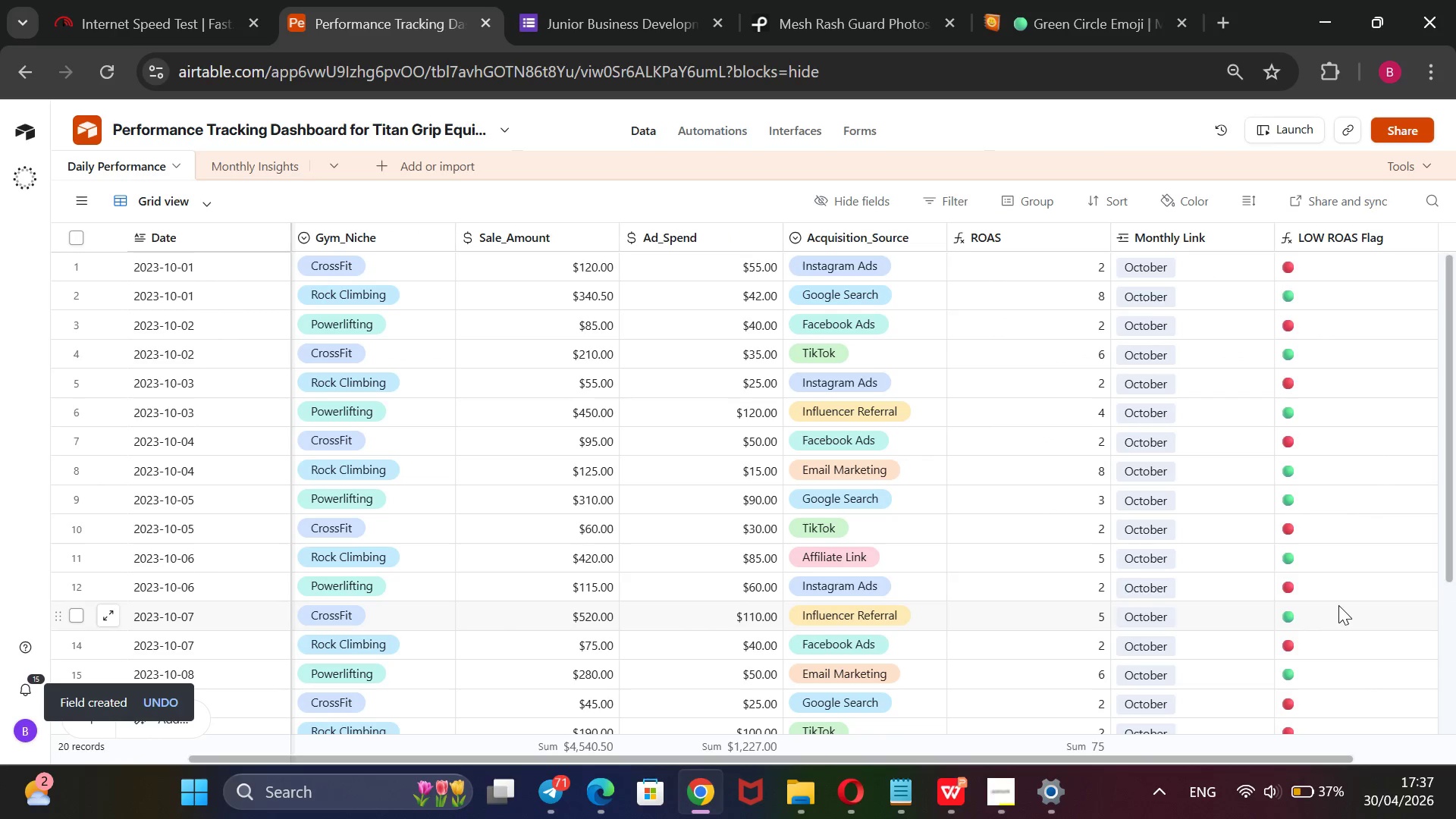 
right_click([1351, 238])
 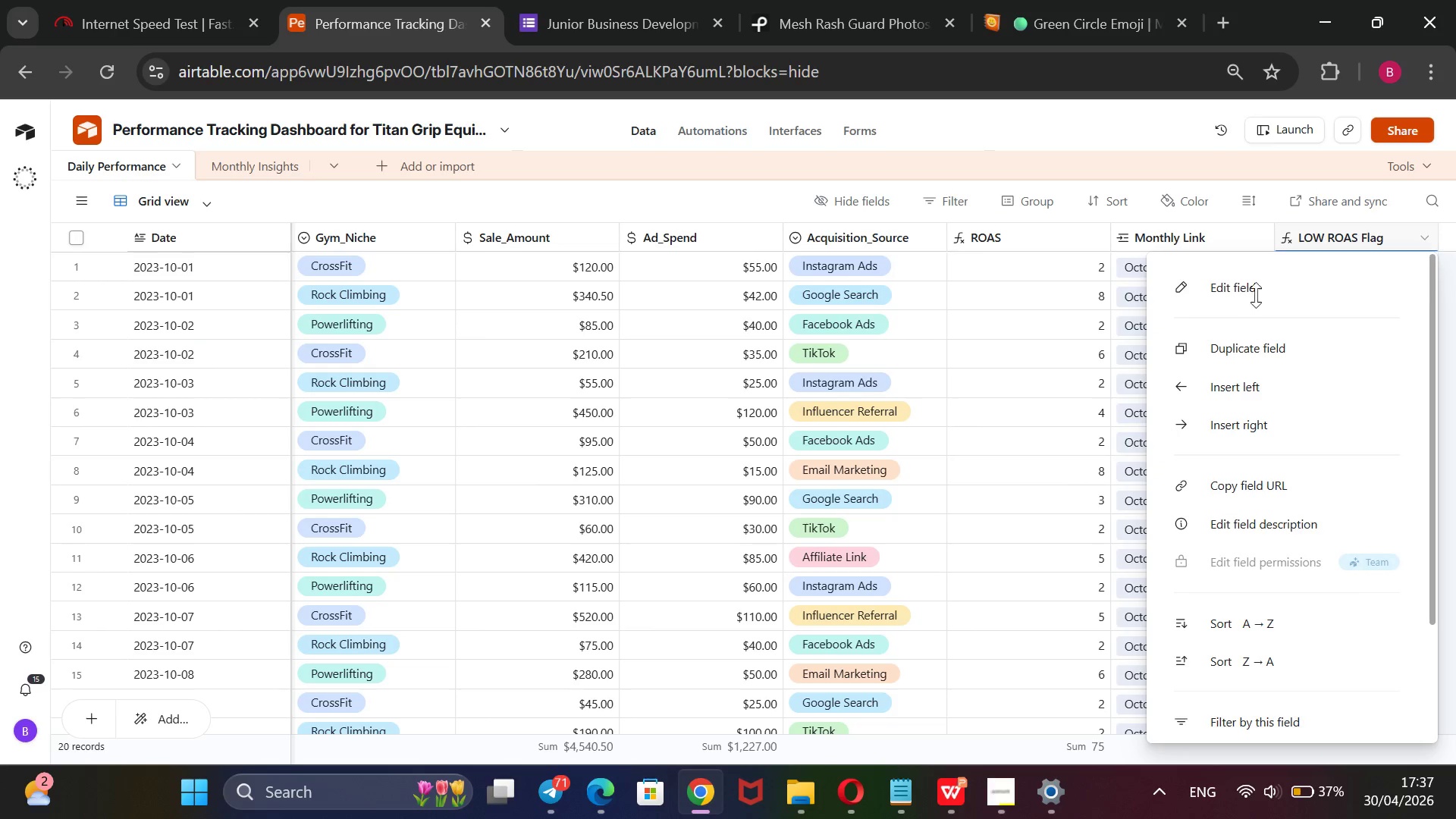 
left_click([1269, 287])
 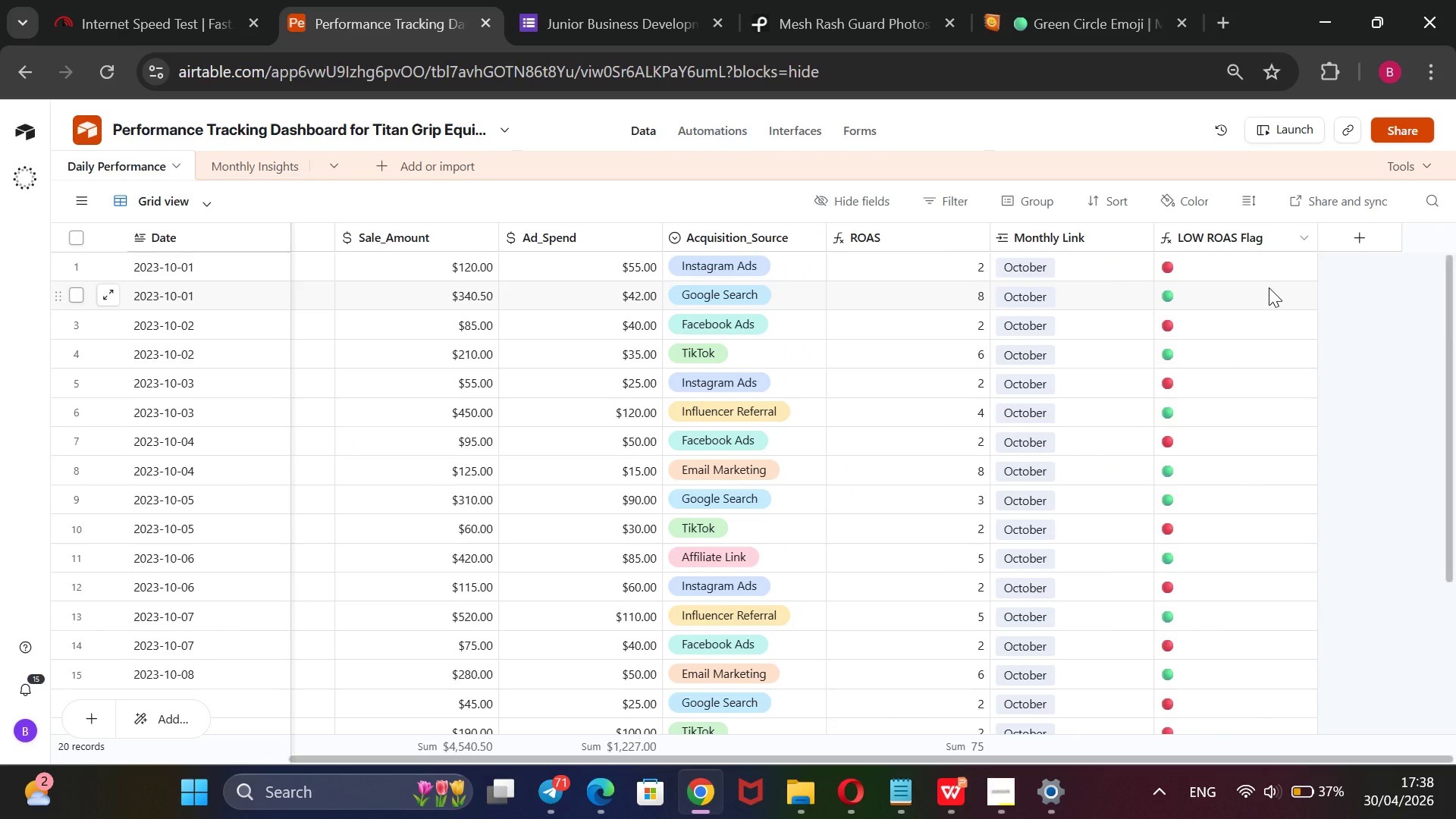 
mouse_move([1263, 320])
 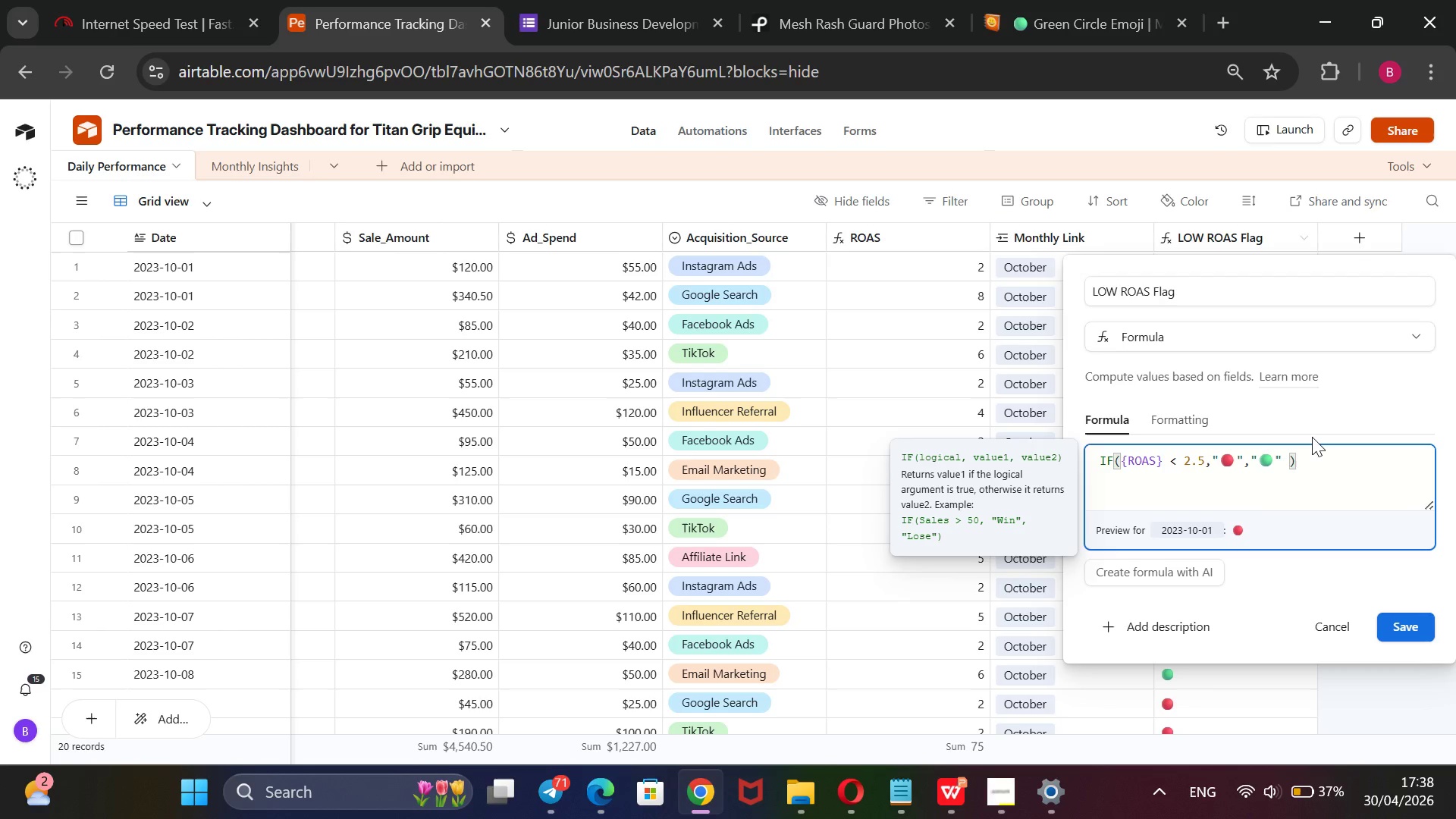 
key(Backspace)
 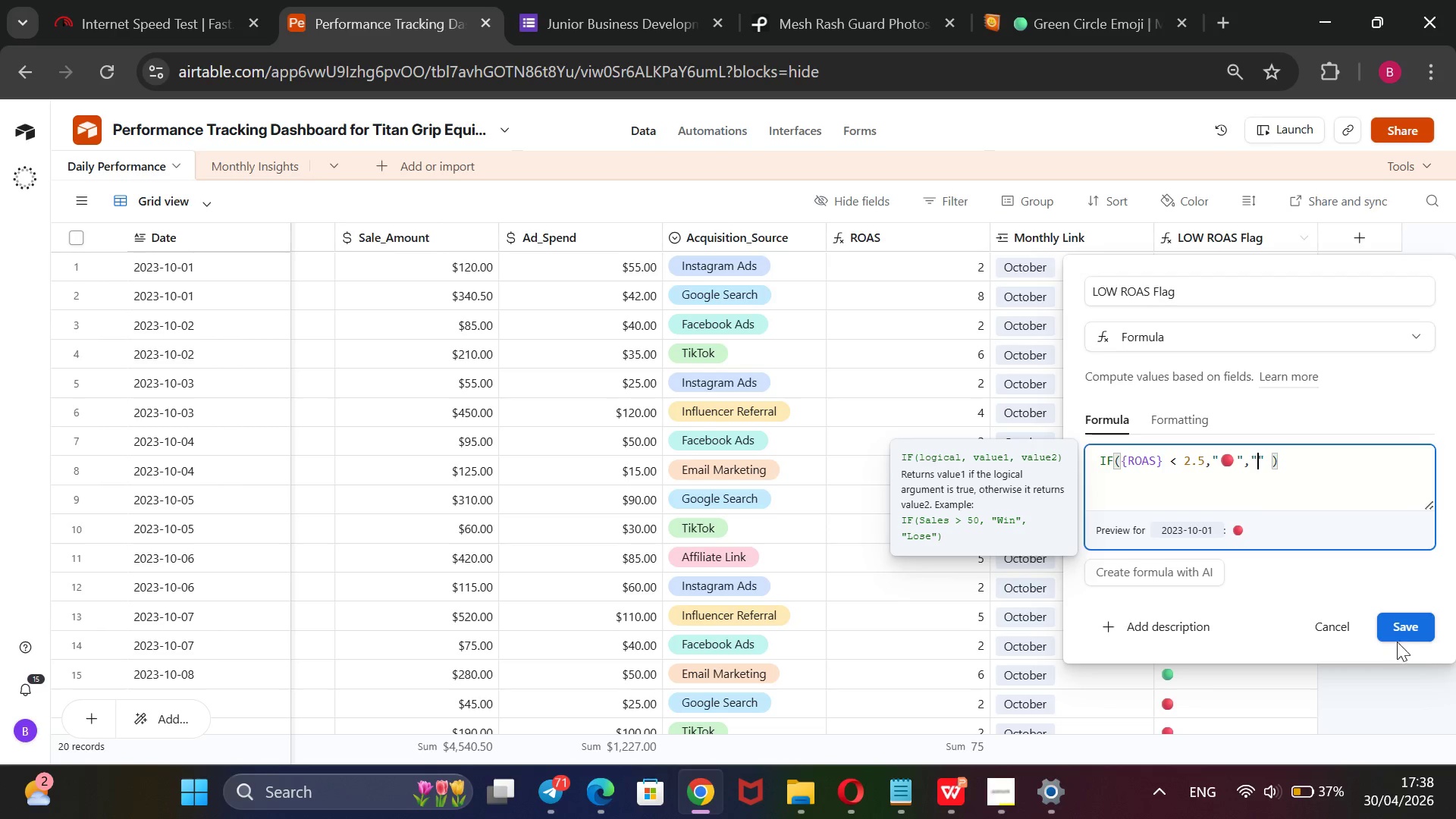 
left_click([1396, 633])